 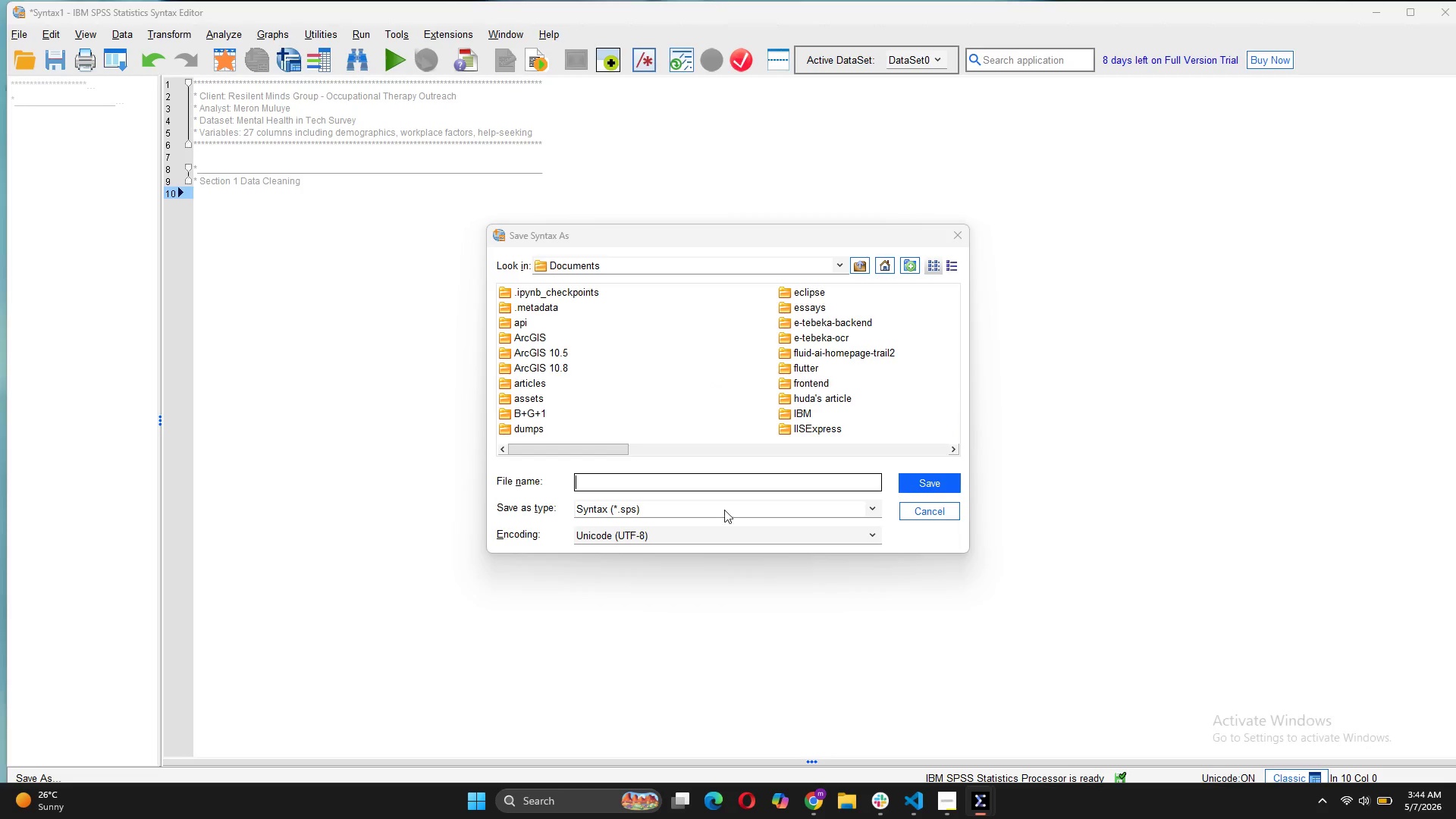 
key(Control+V)
 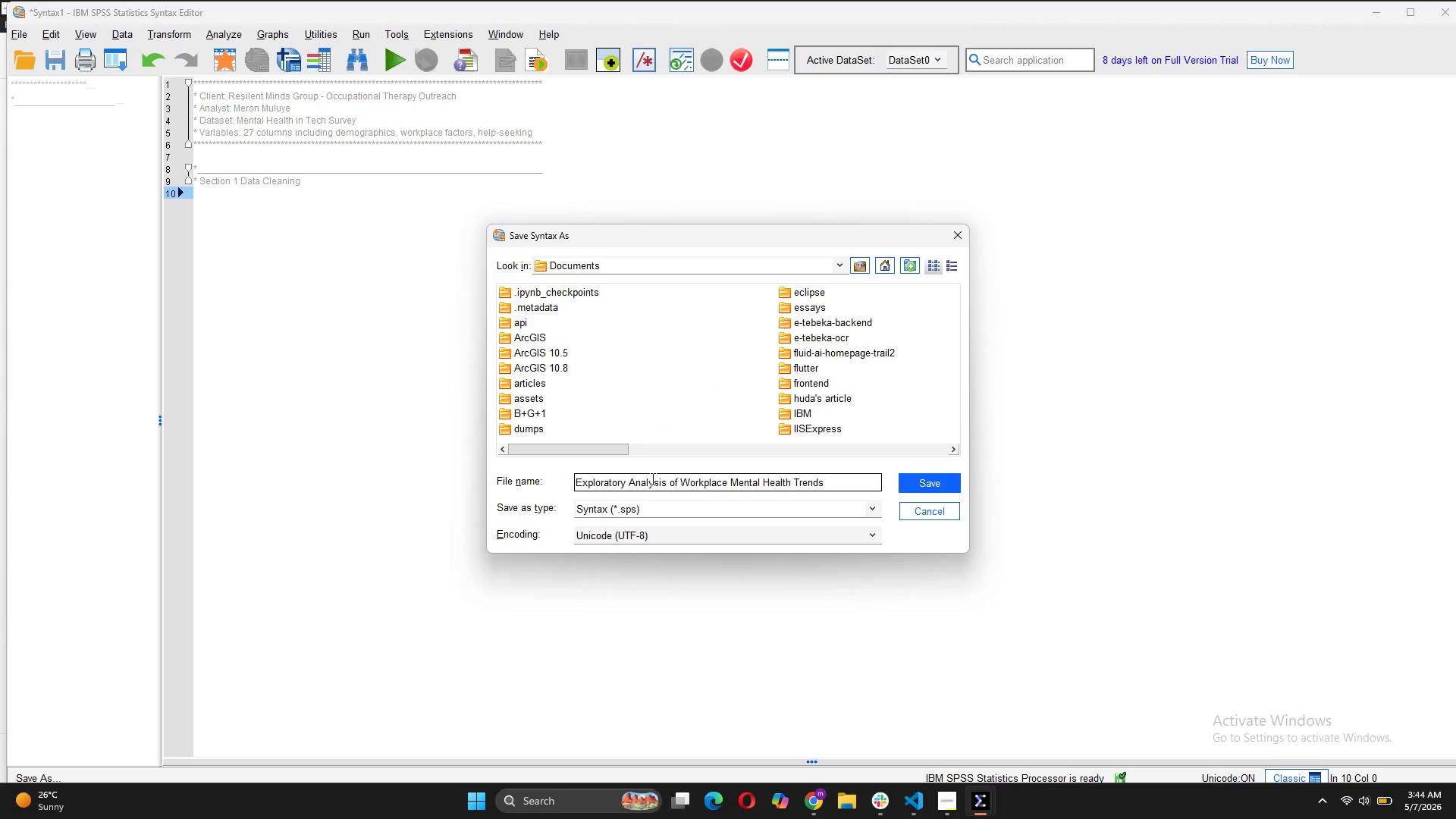 
type( Syntax)
 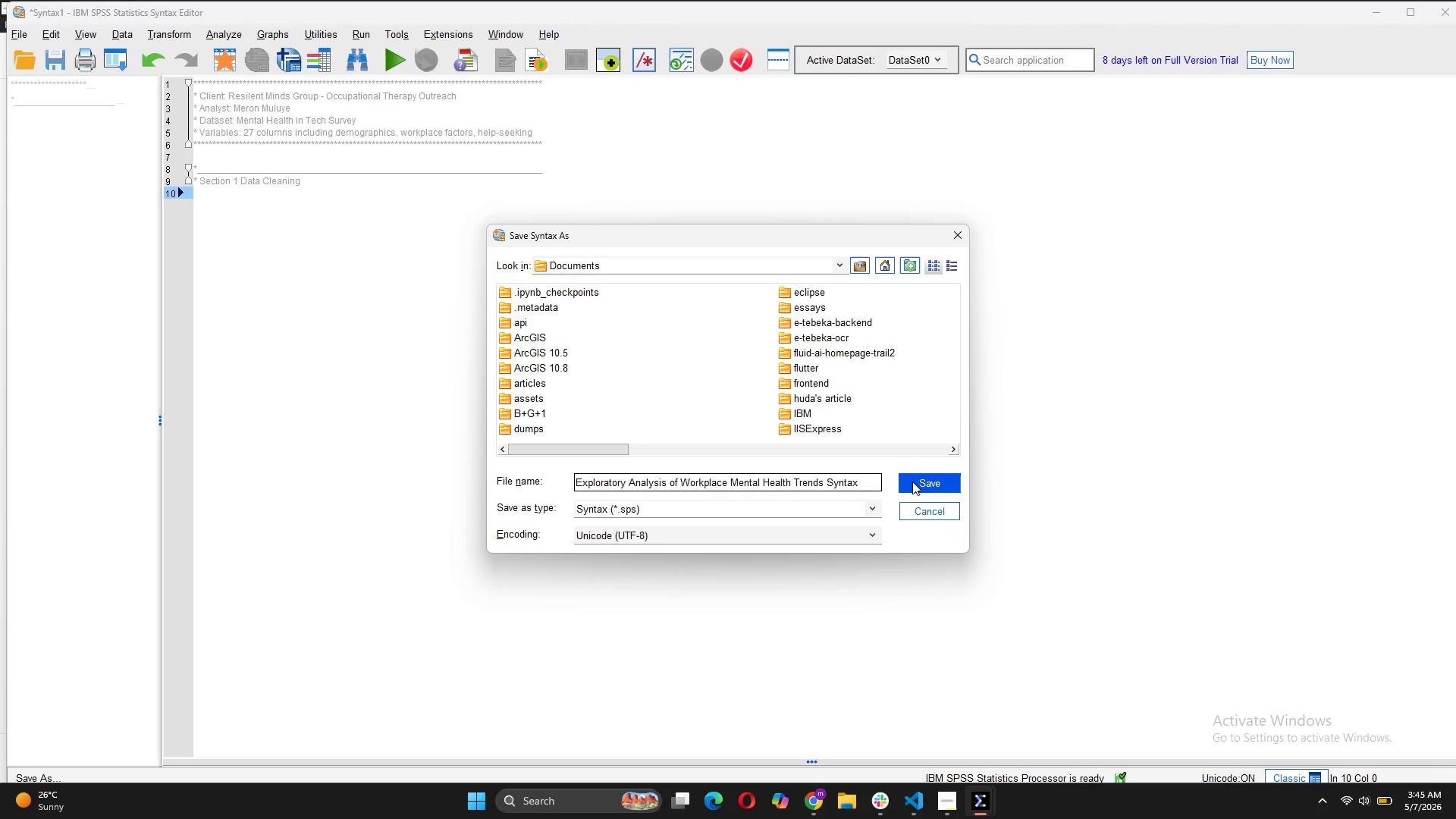 
left_click([914, 479])
 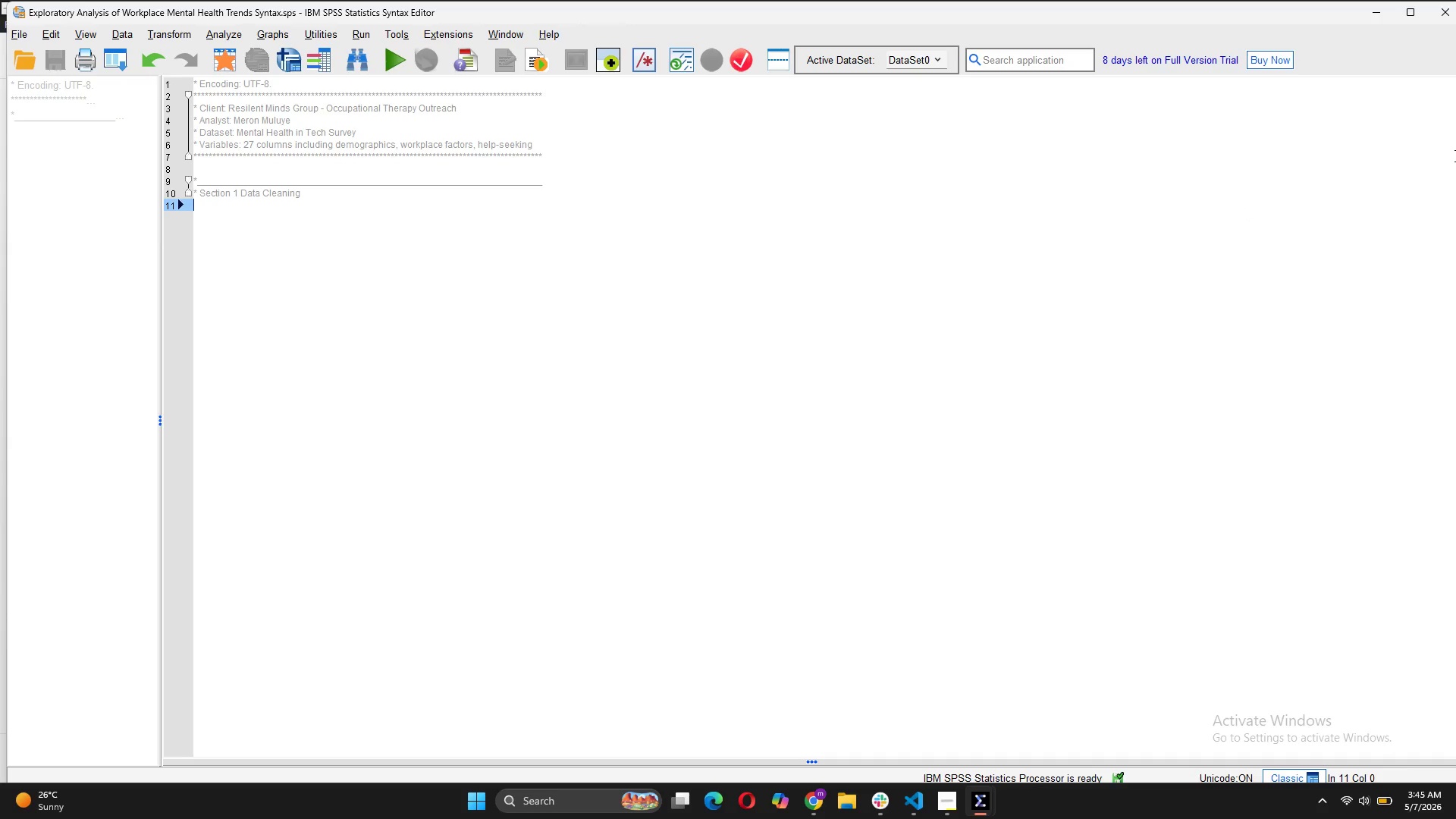 
wait(7.03)
 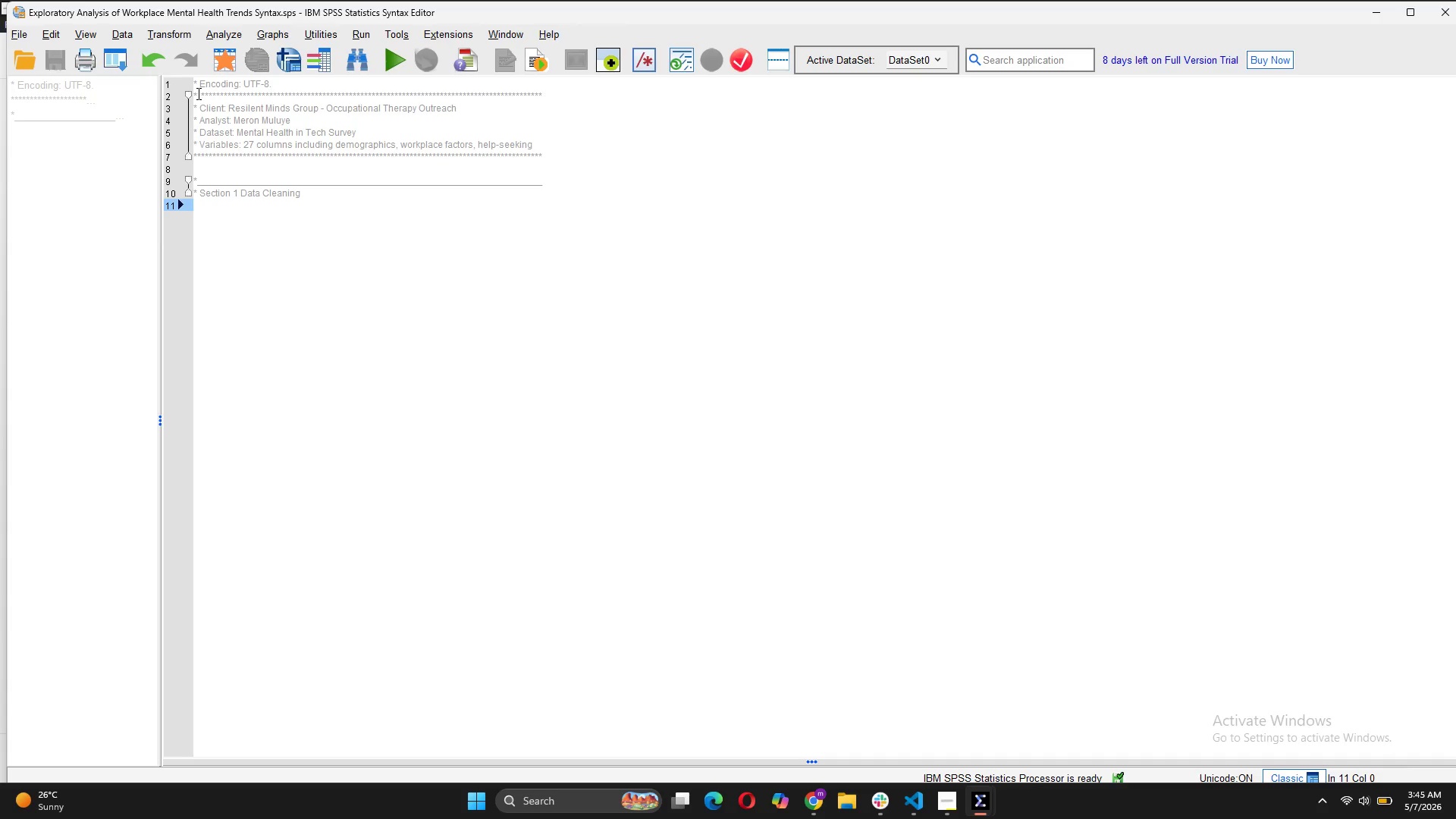 
left_click([1407, 12])
 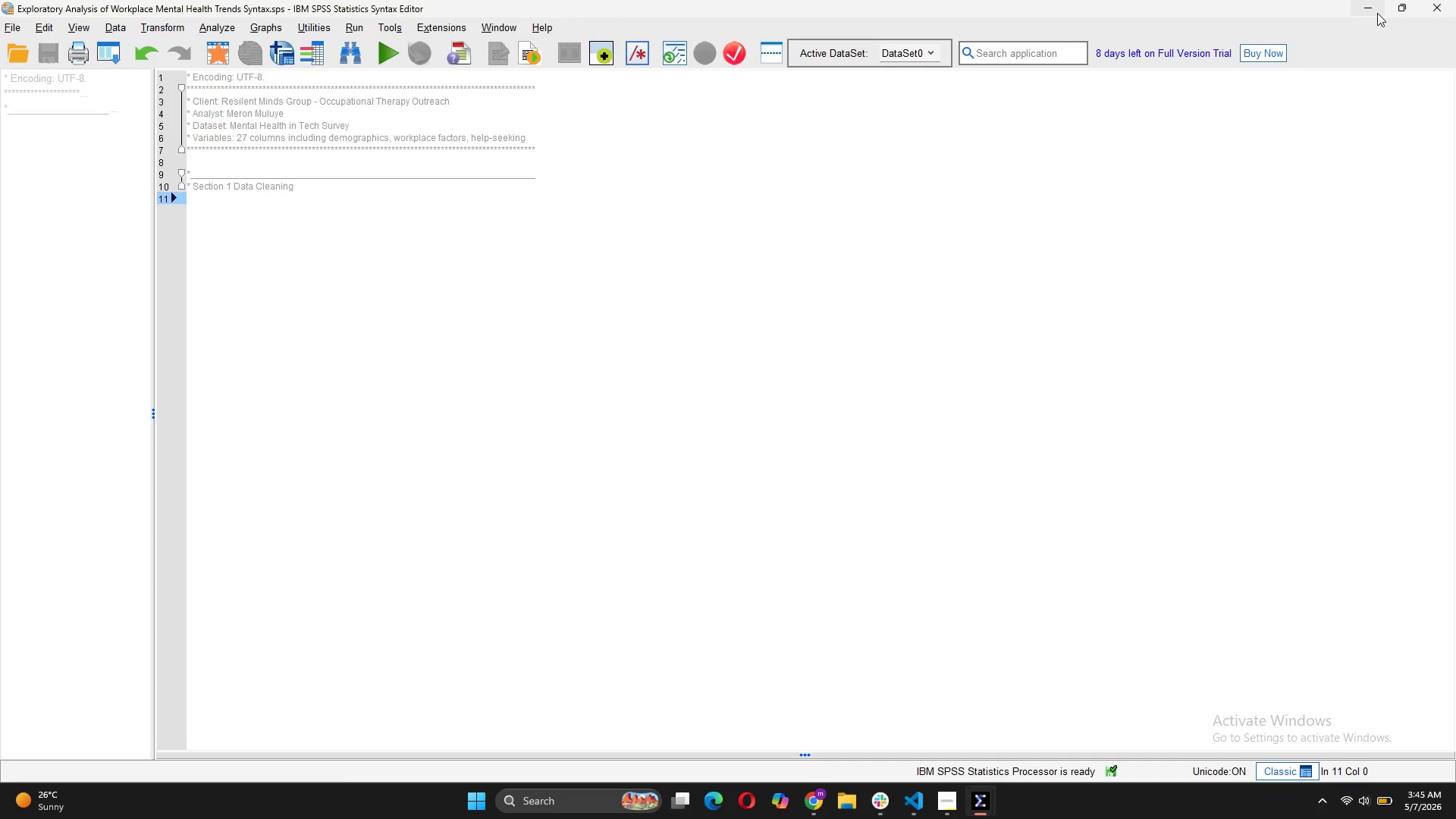 
left_click([1377, 13])
 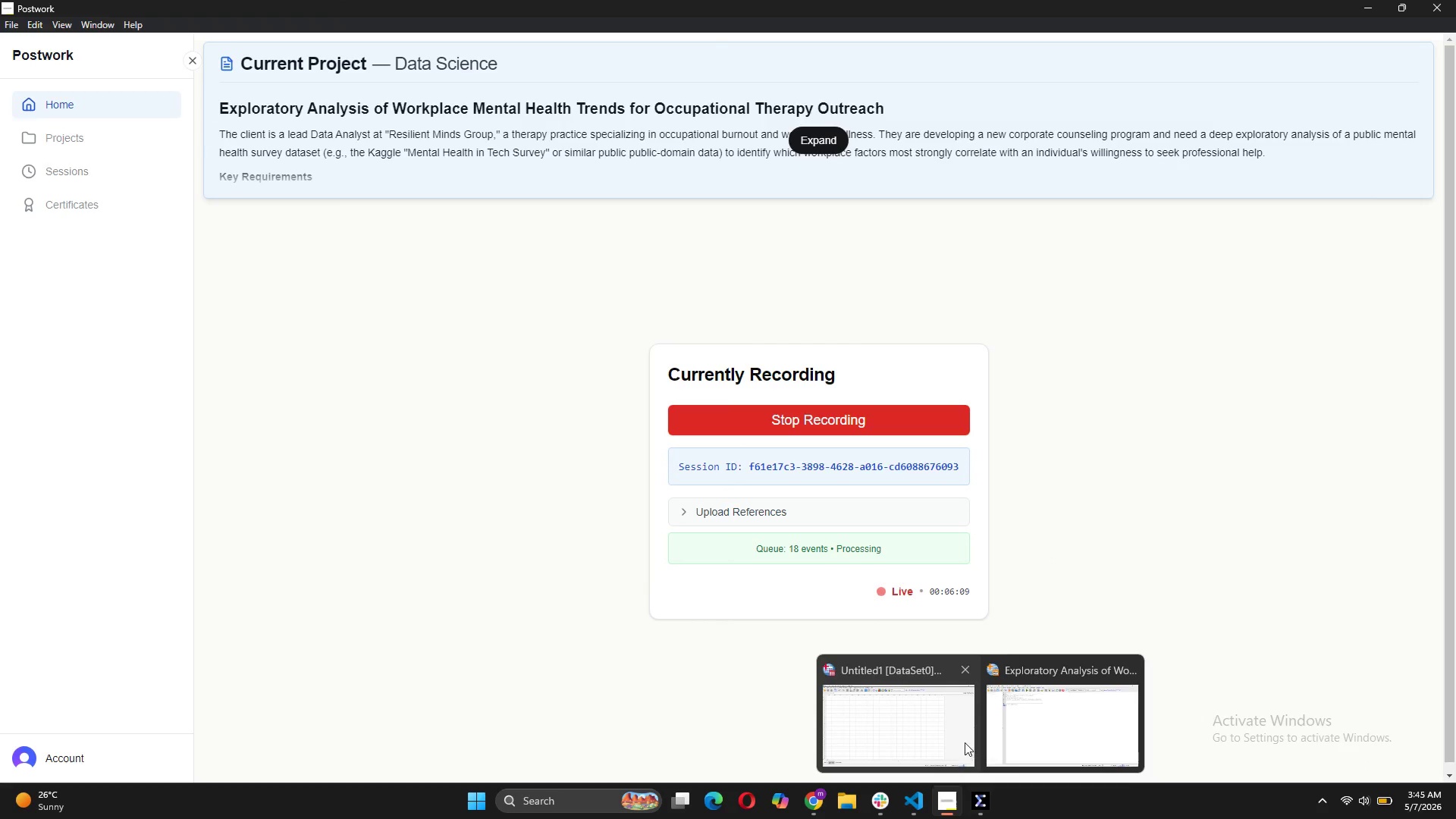 
left_click([963, 742])
 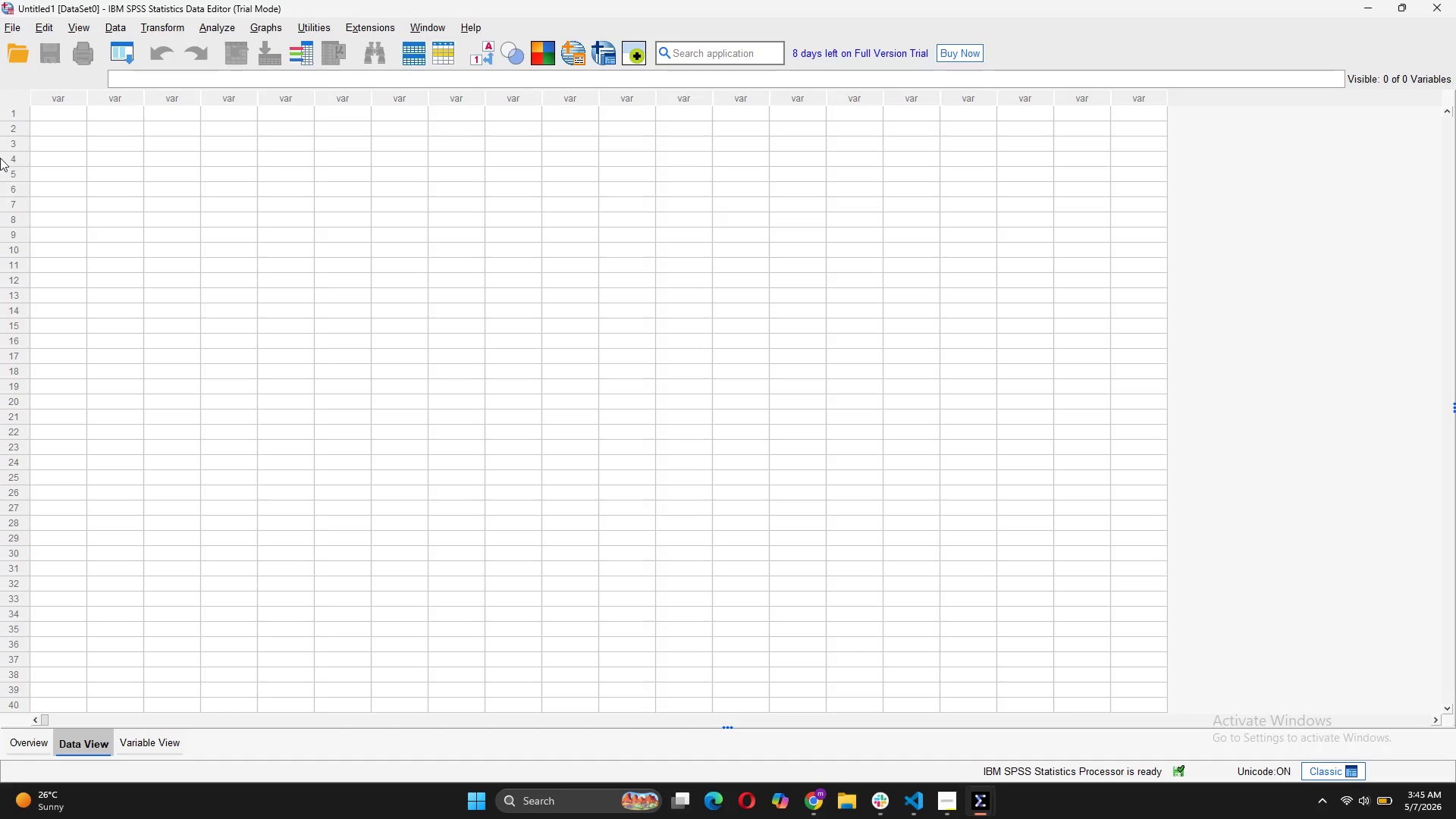 
left_click([4, 26])
 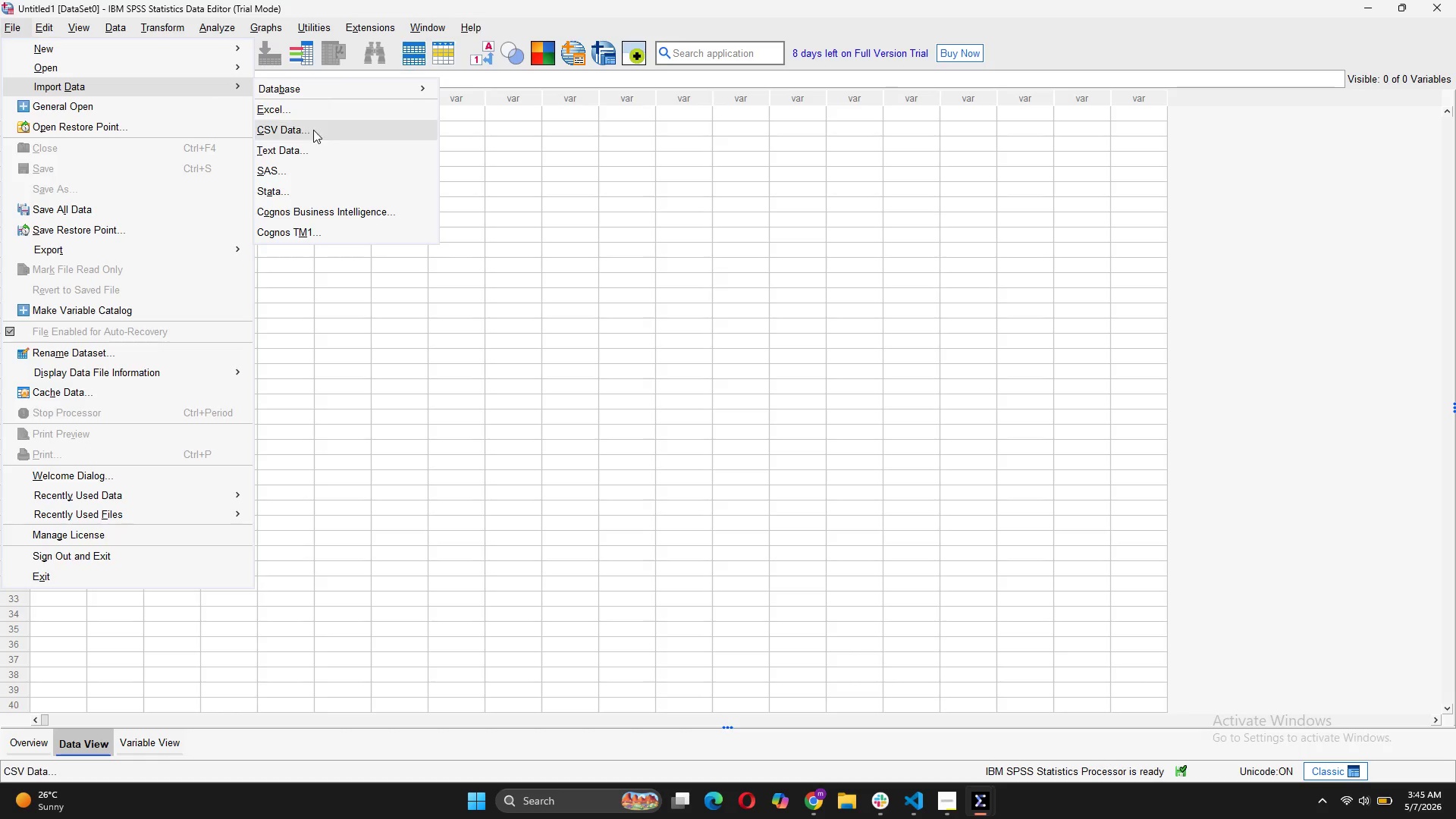 
left_click([312, 136])
 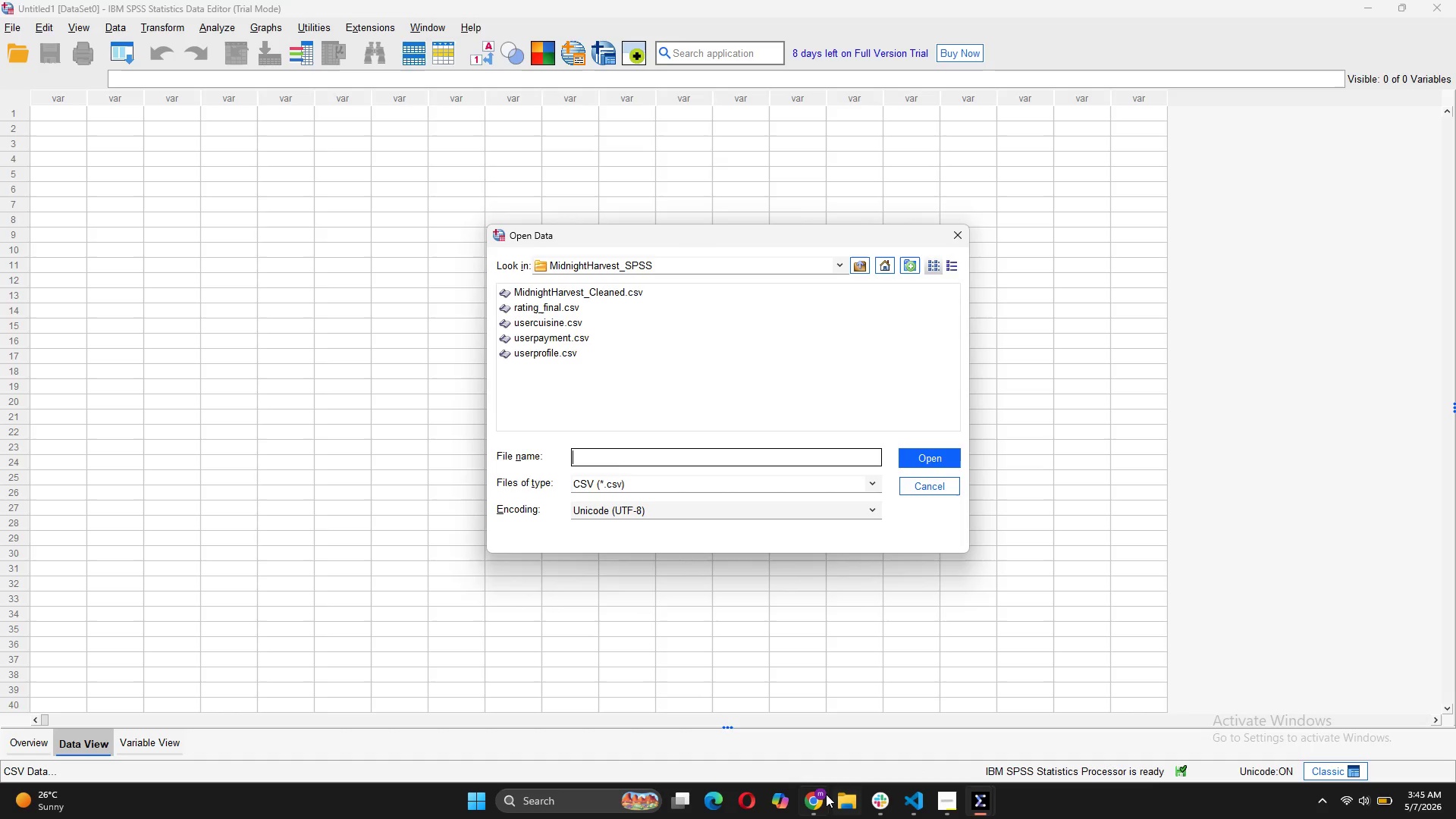 
left_click([838, 733])
 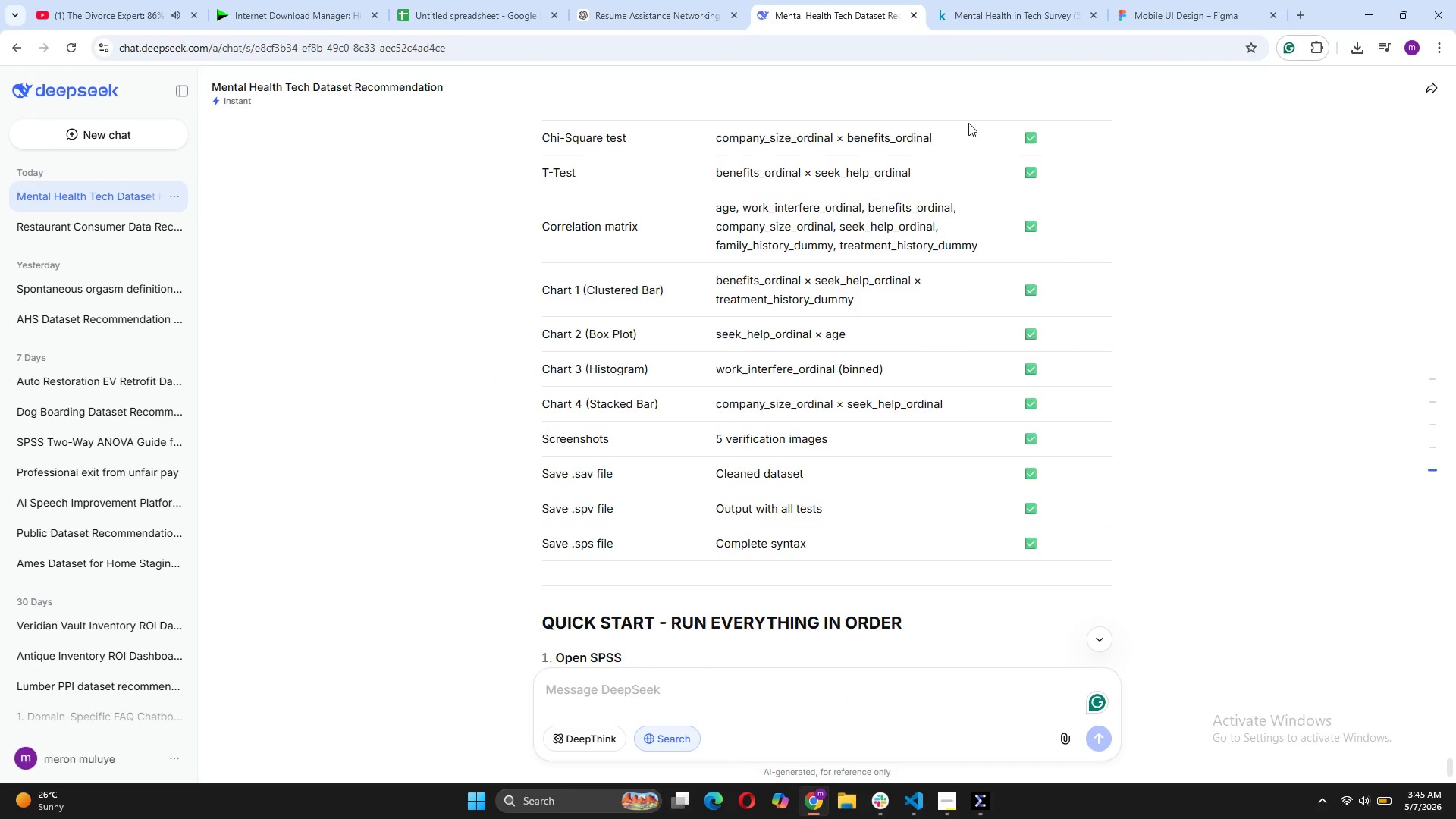 
left_click([1030, 9])
 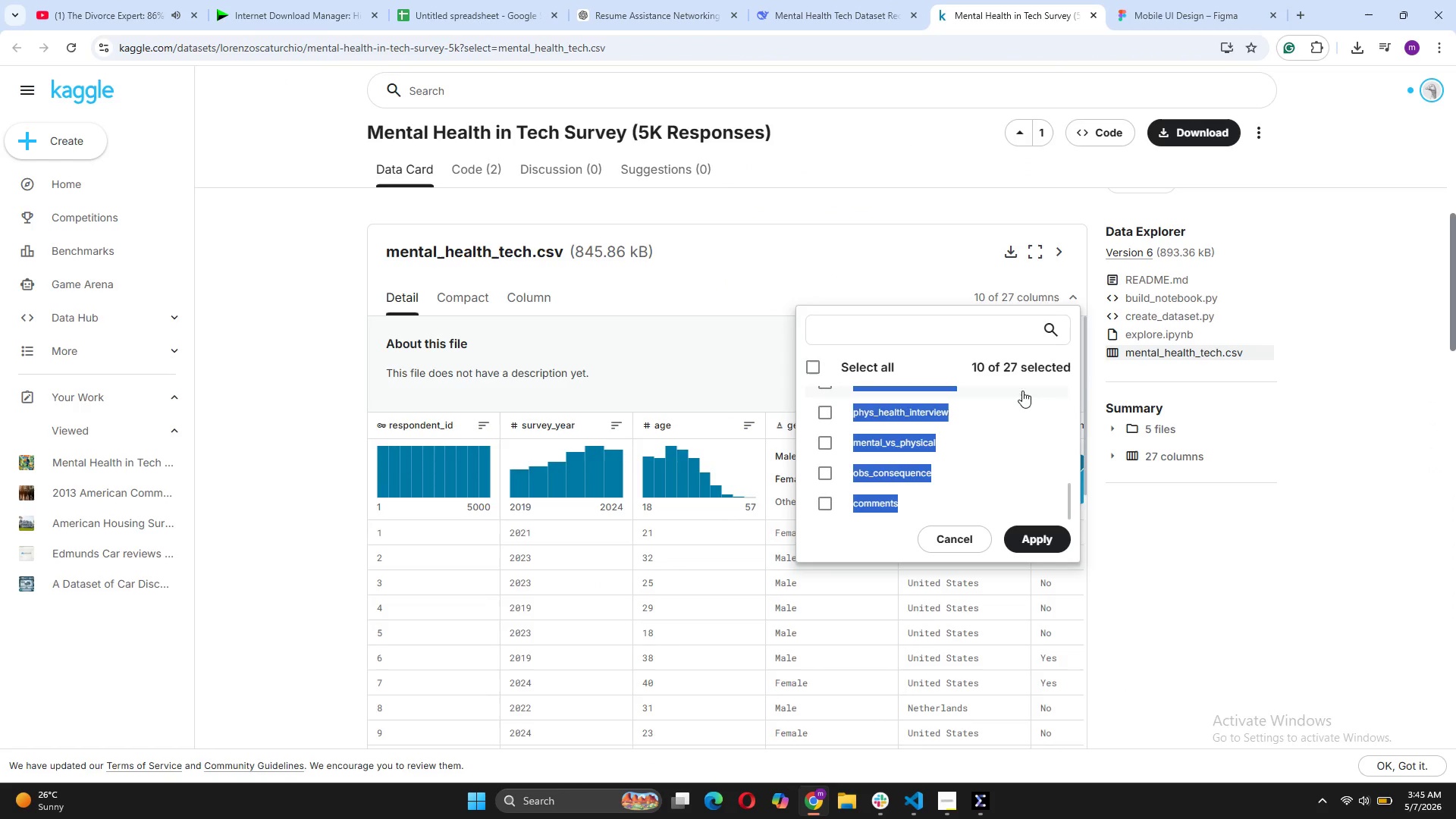 
left_click([1177, 629])
 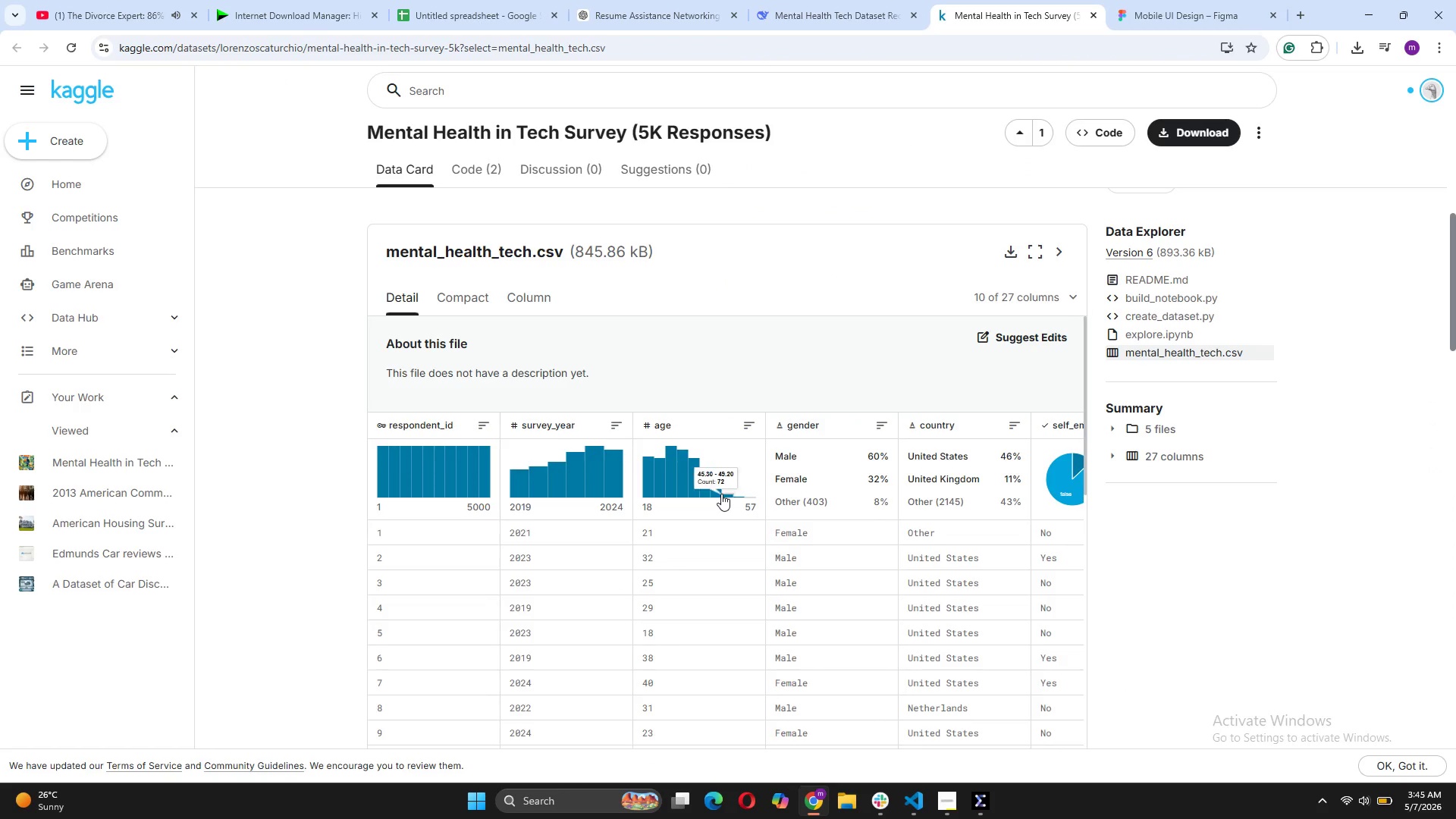 
scroll: coordinate [721, 494], scroll_direction: down, amount: 4.0
 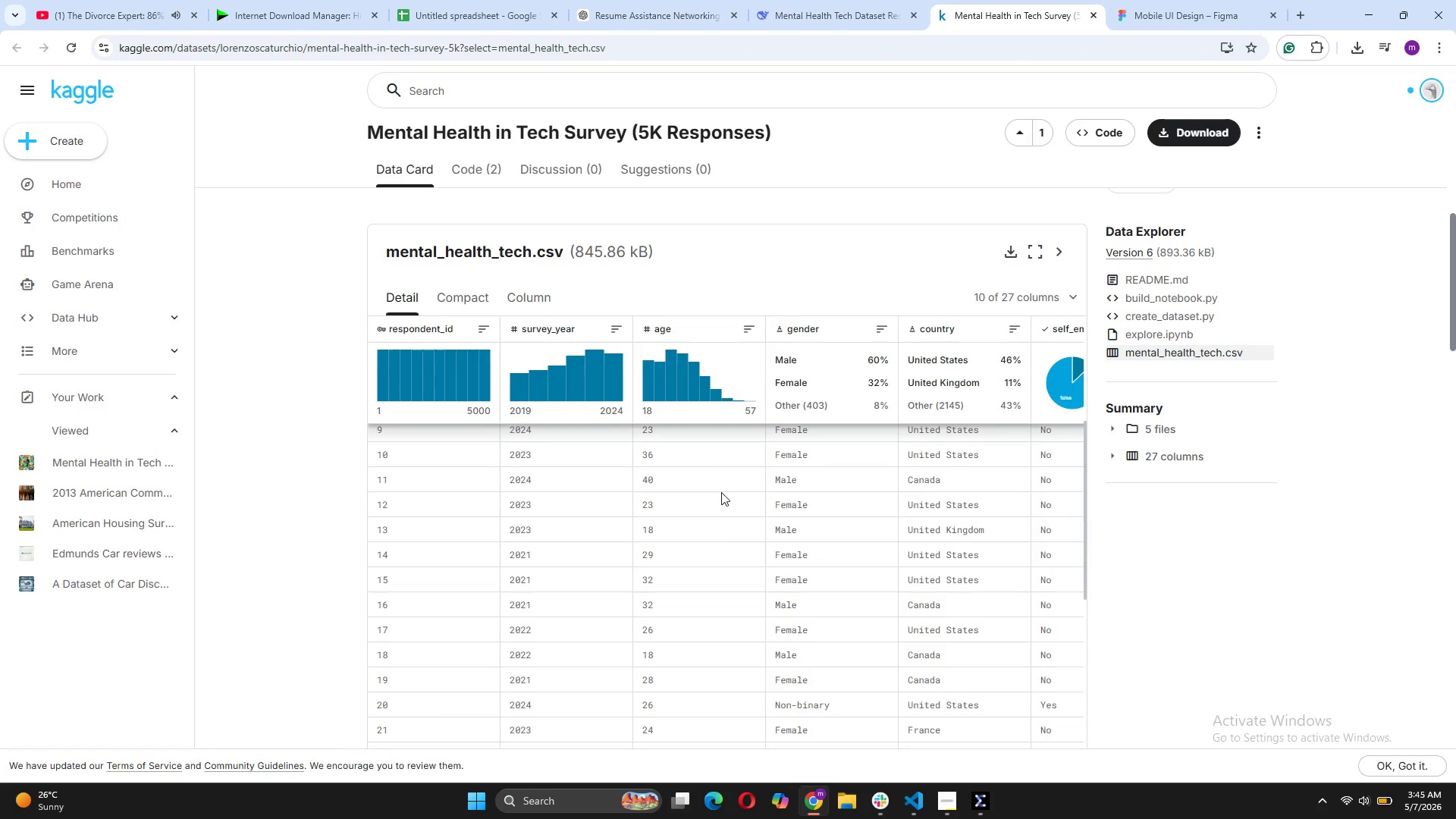 
scroll: coordinate [719, 487], scroll_direction: up, amount: 5.0
 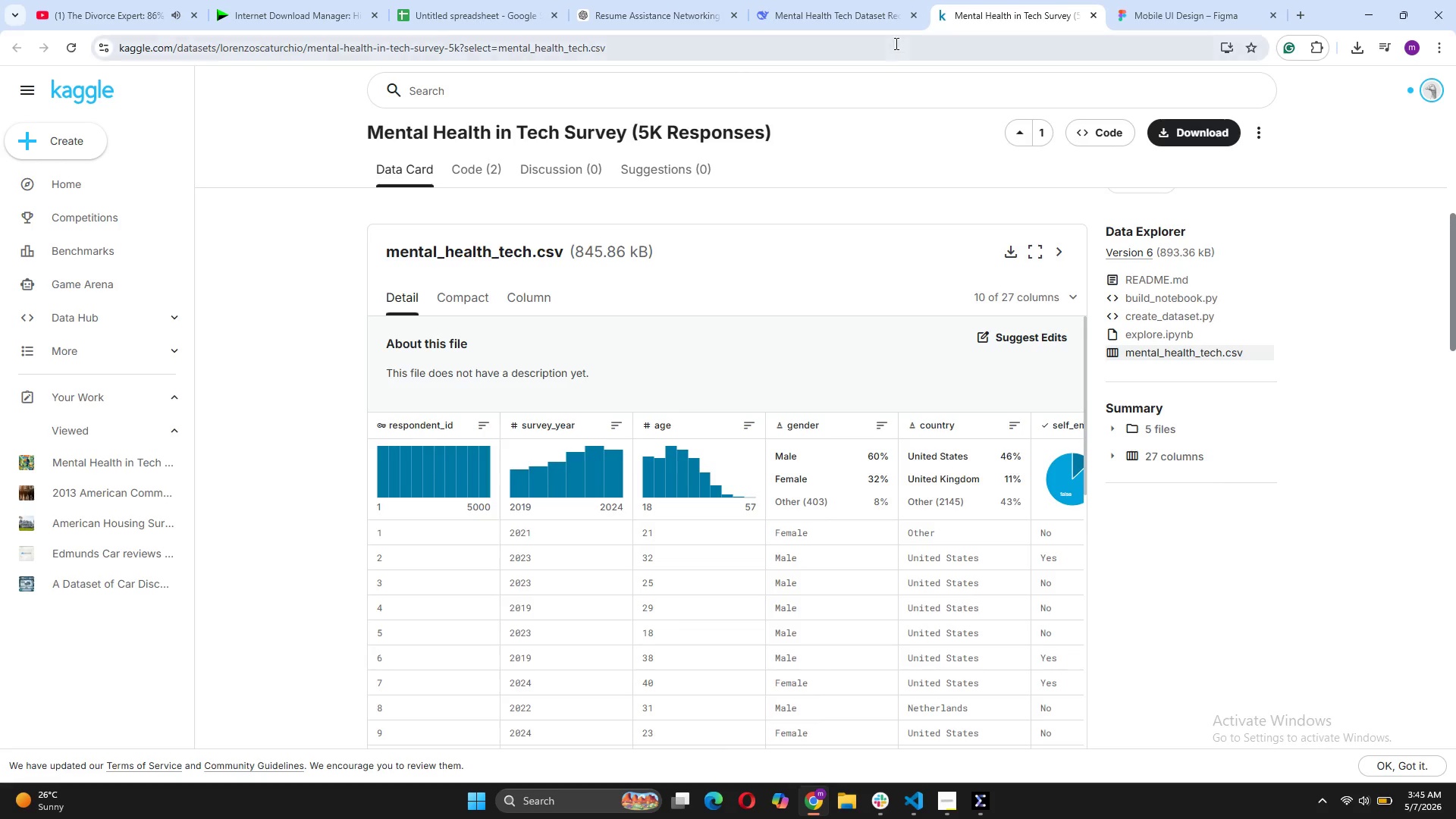 
left_click([911, 14])
 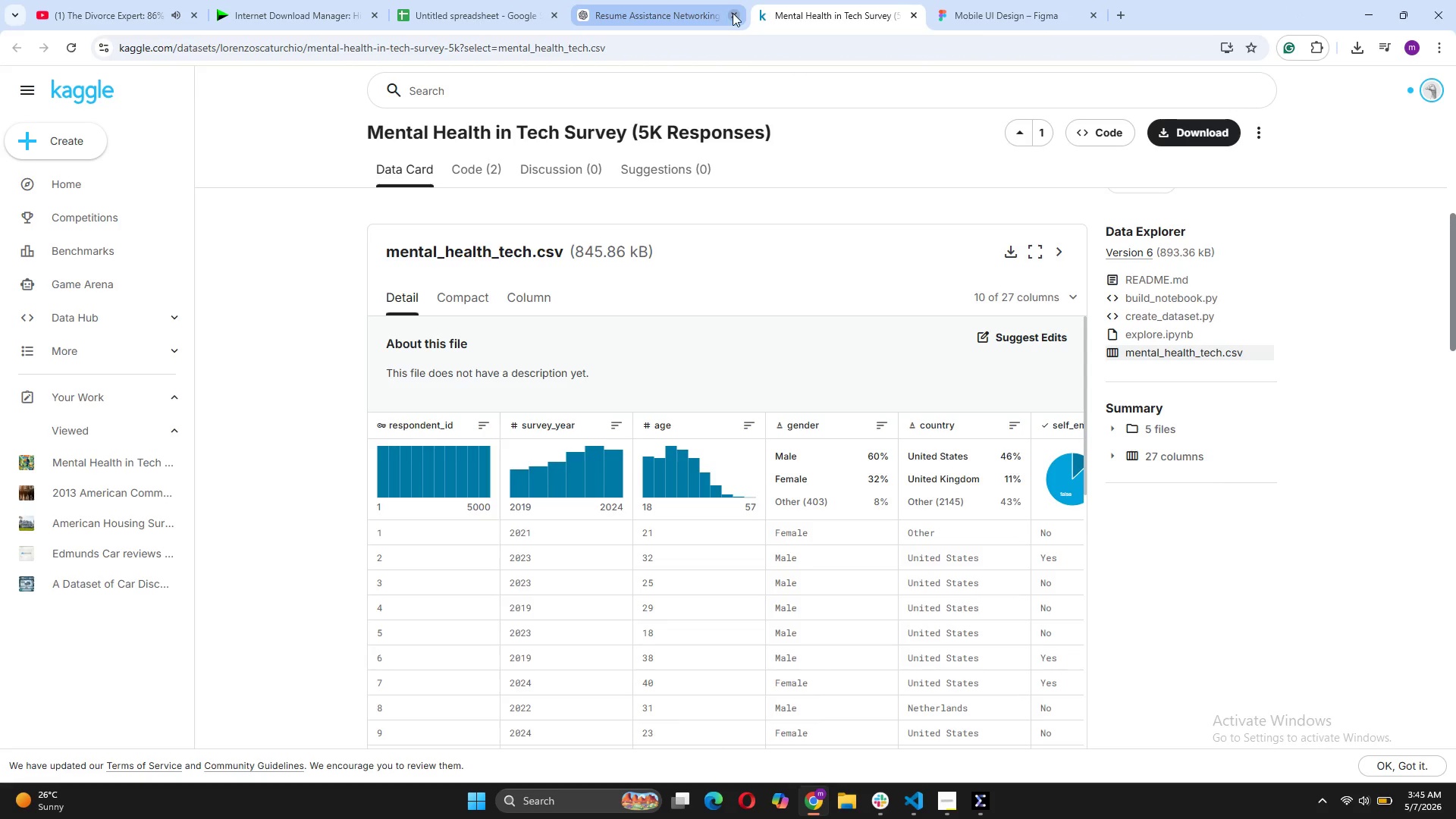 
left_click([735, 13])
 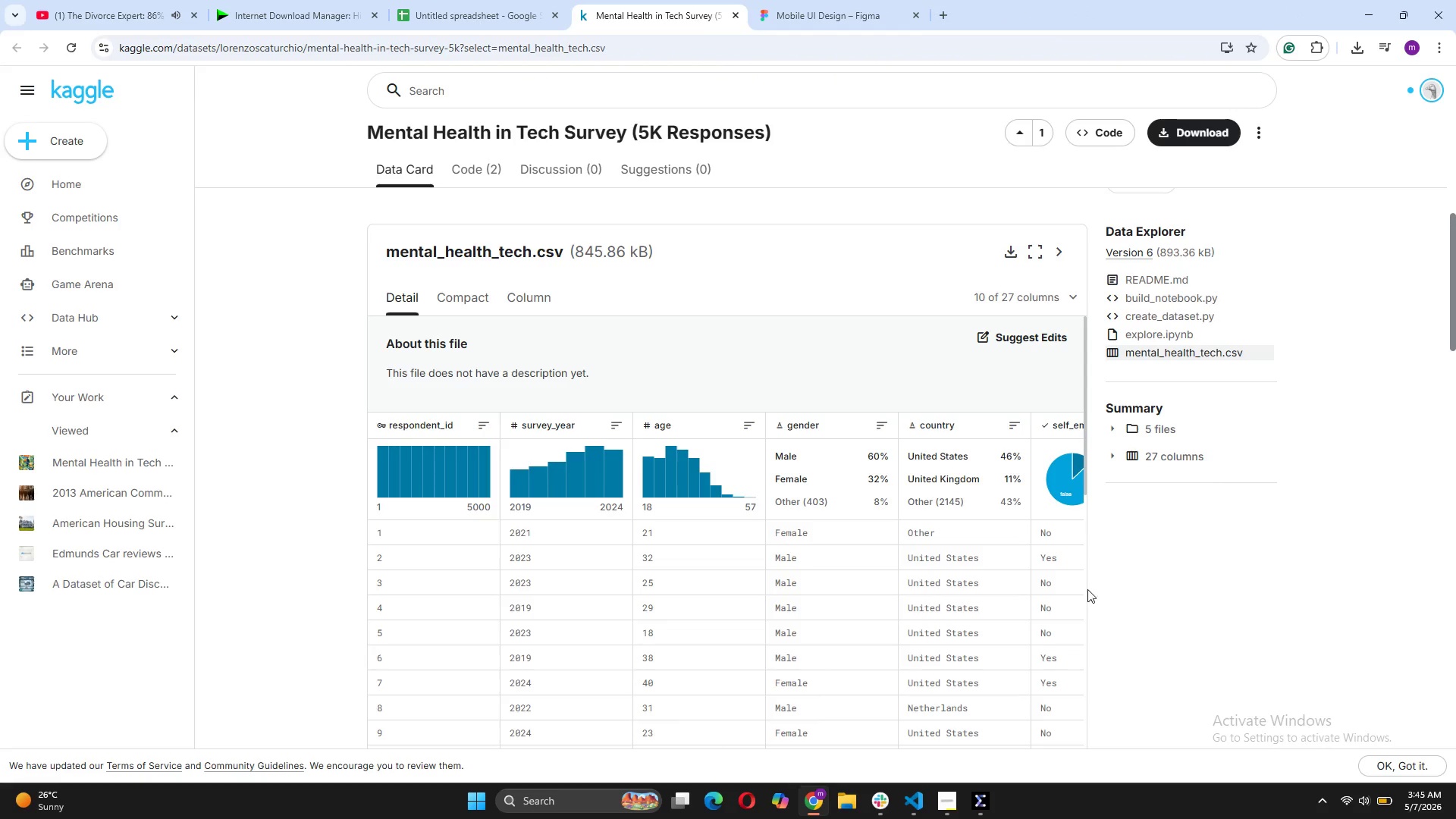 
scroll: coordinate [977, 652], scroll_direction: up, amount: 2.0
 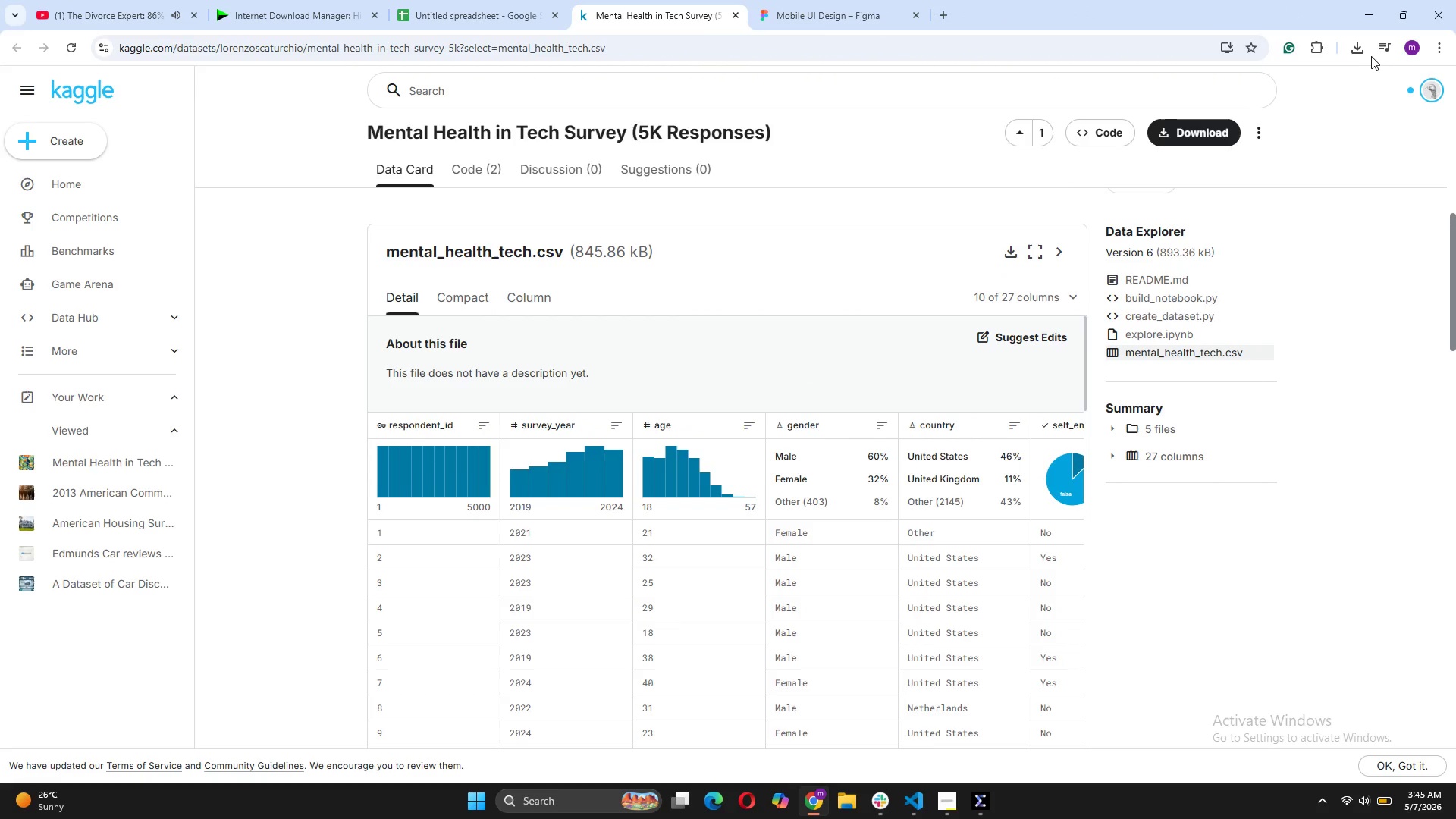 
left_click([1363, 55])
 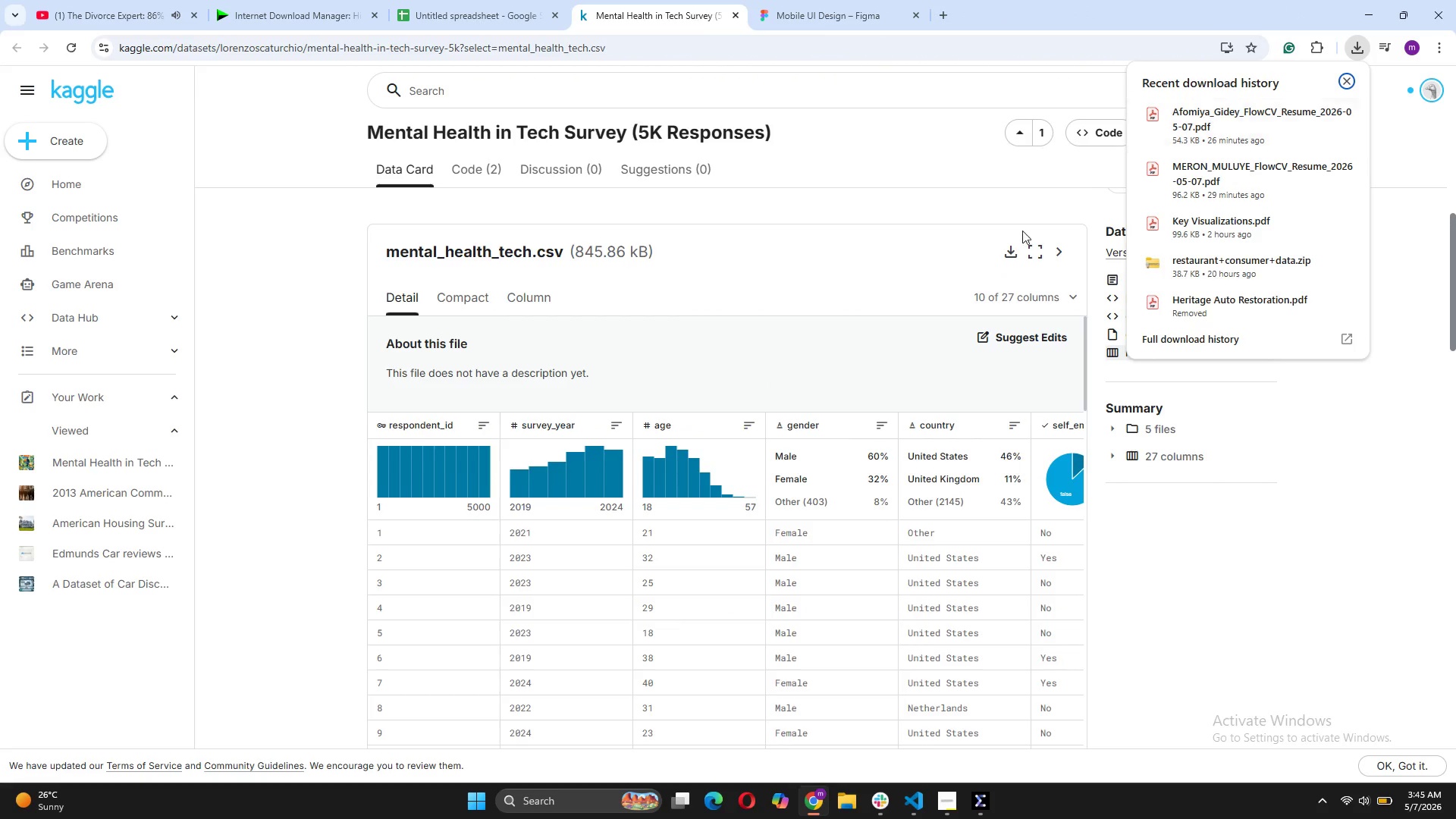 
left_click([1005, 249])
 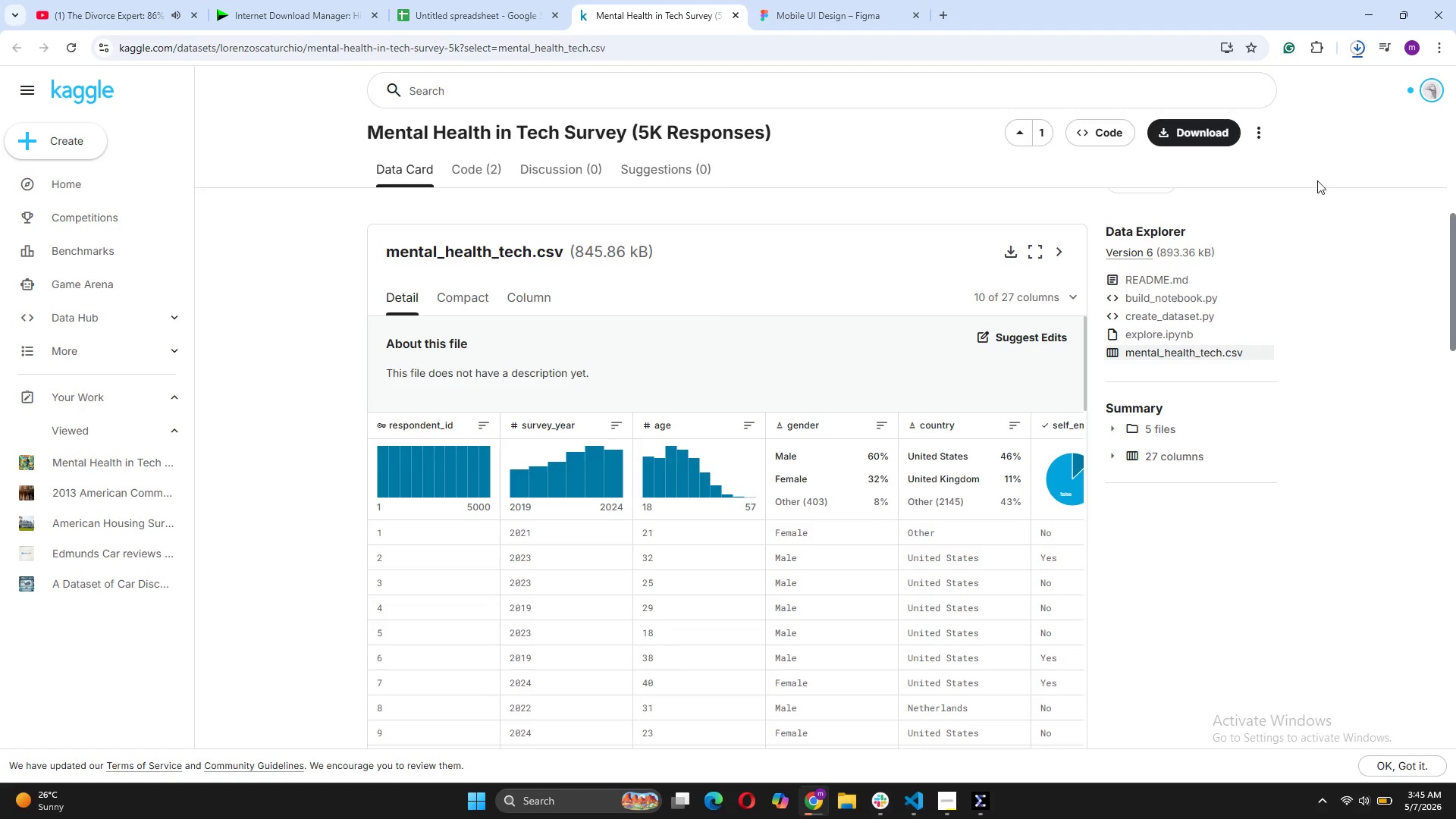 
wait(11.02)
 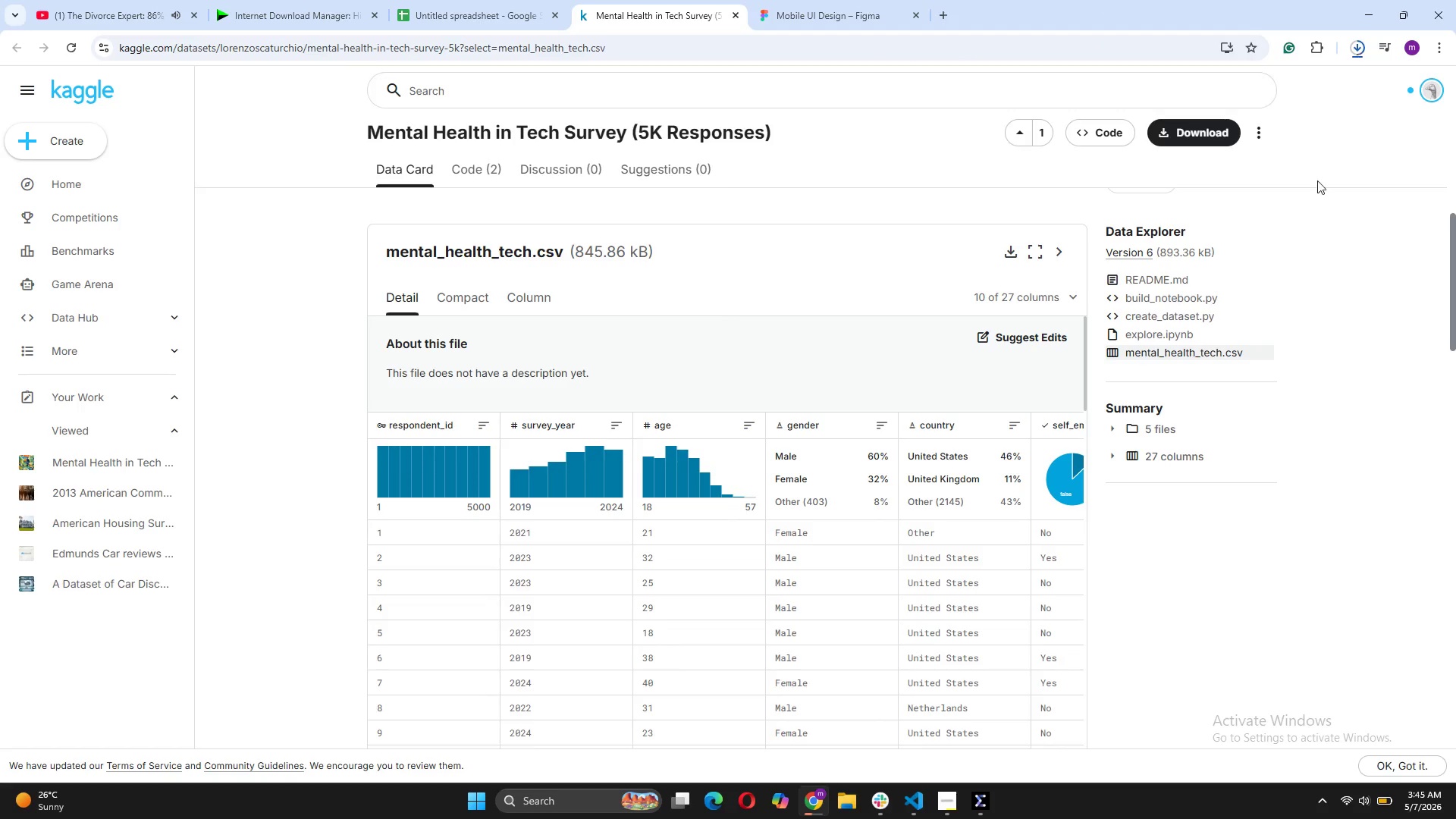 
left_click([1363, 57])
 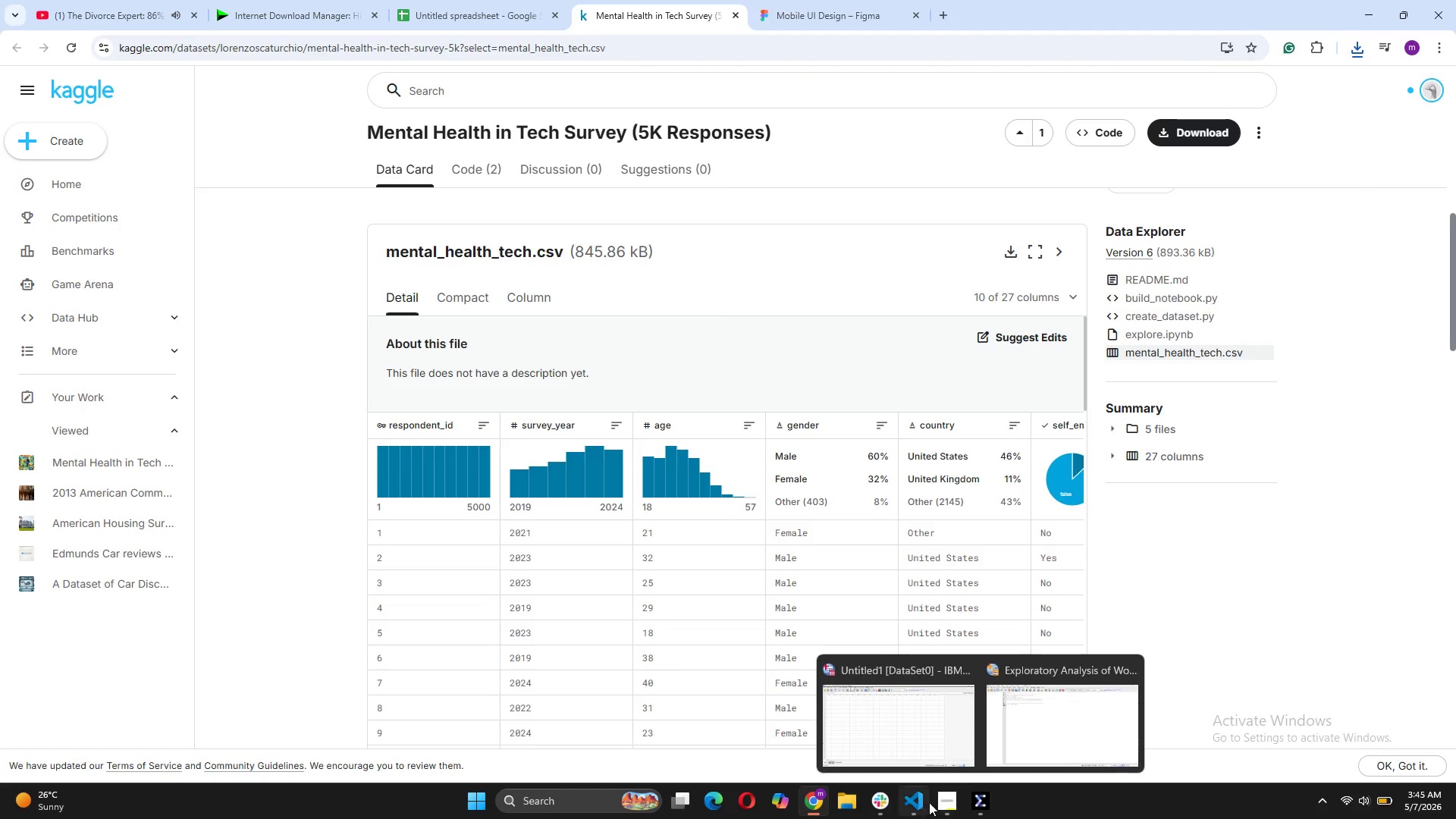 
mouse_move([940, 800])
 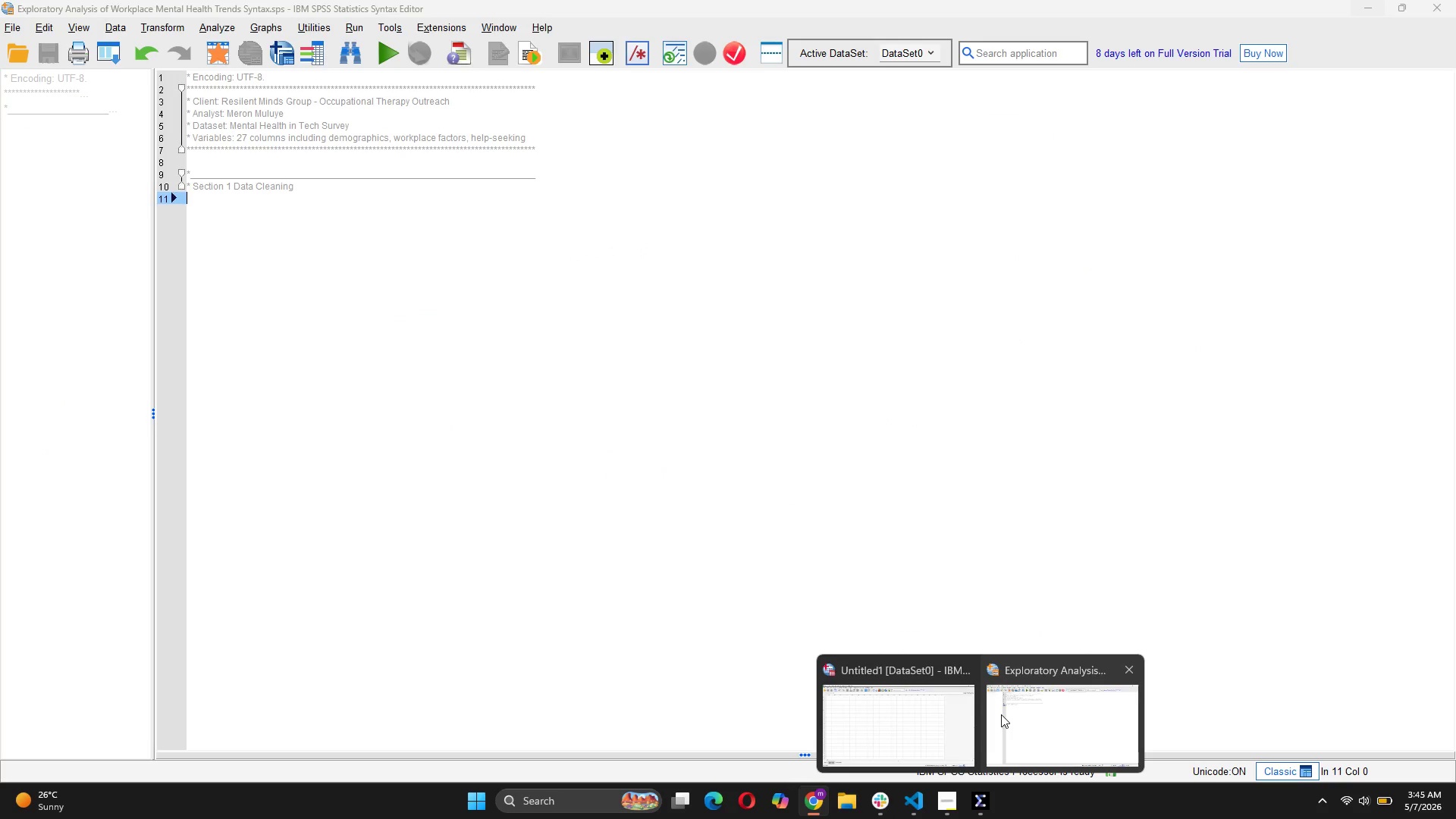 
left_click([890, 729])
 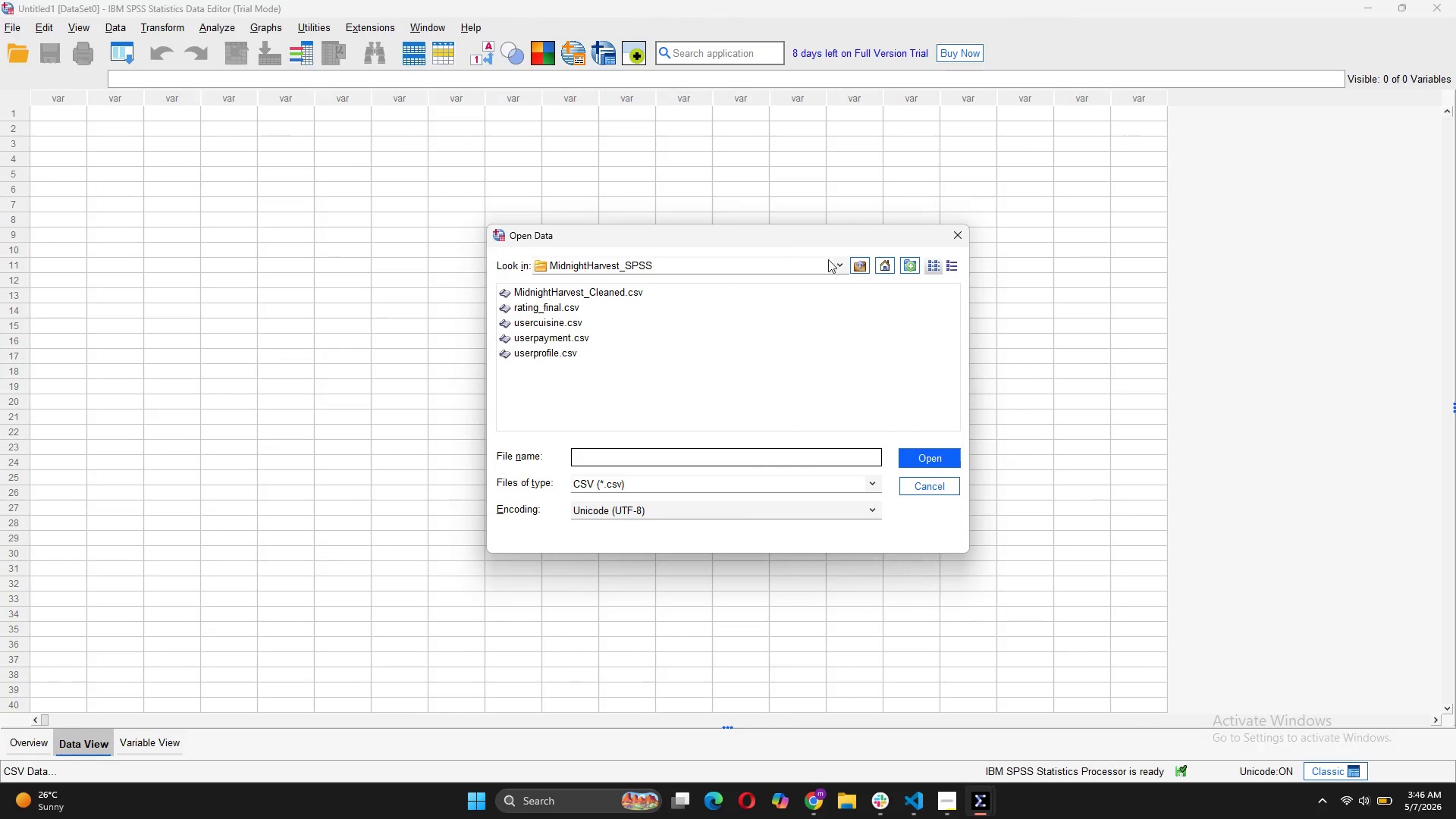 
left_click([835, 266])
 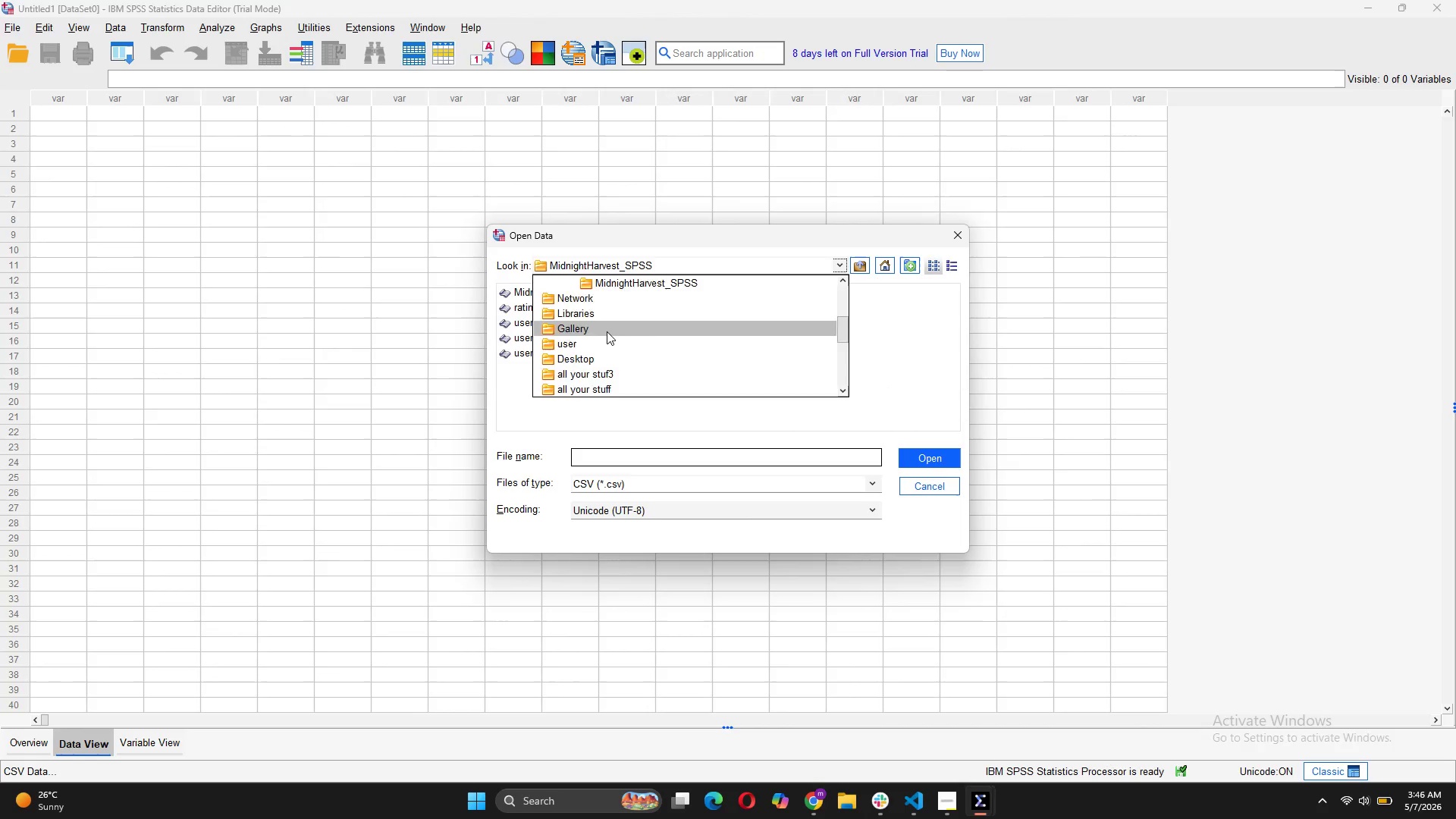 
scroll: coordinate [607, 331], scroll_direction: up, amount: 1.0
 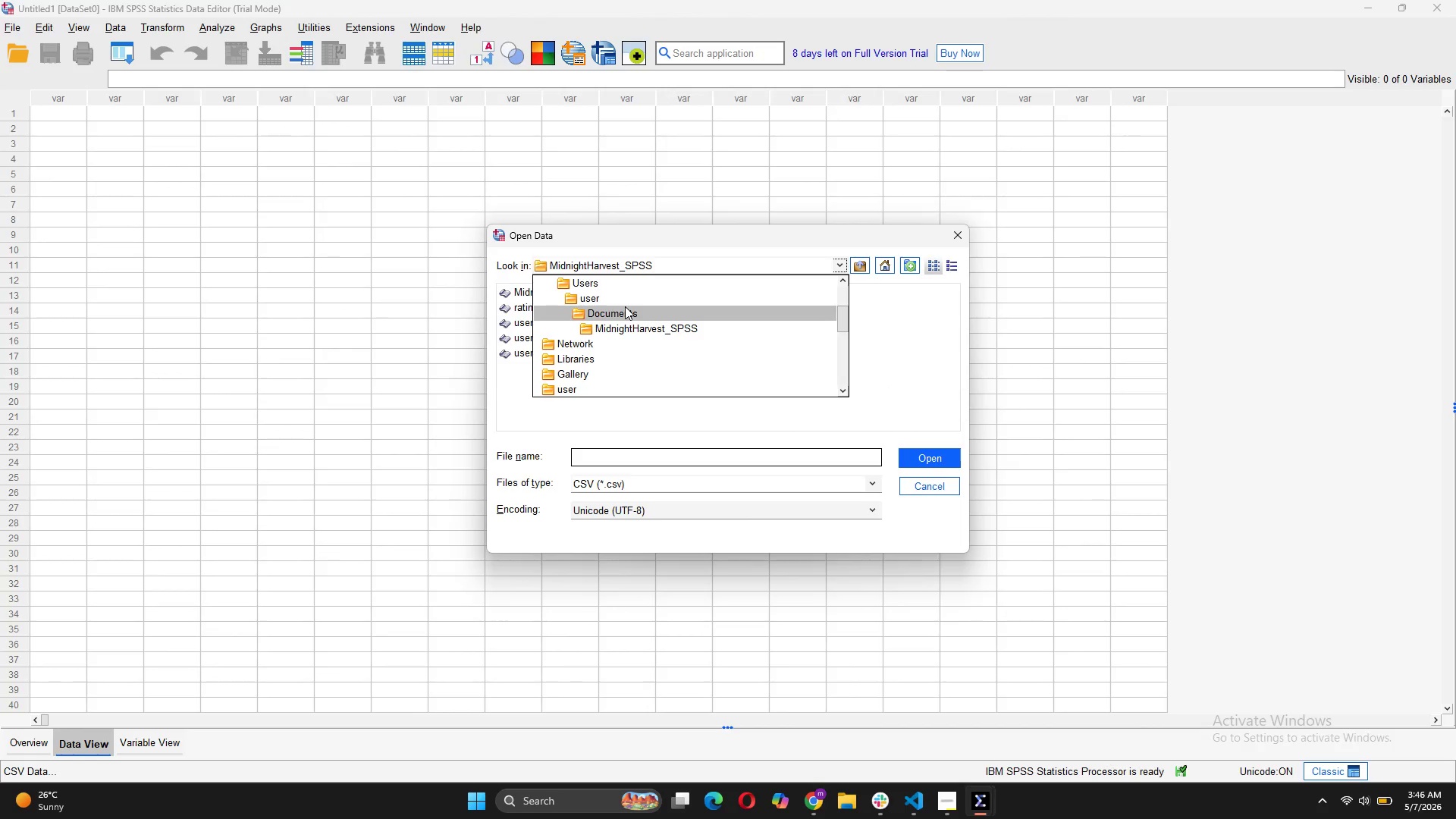 
left_click([625, 306])
 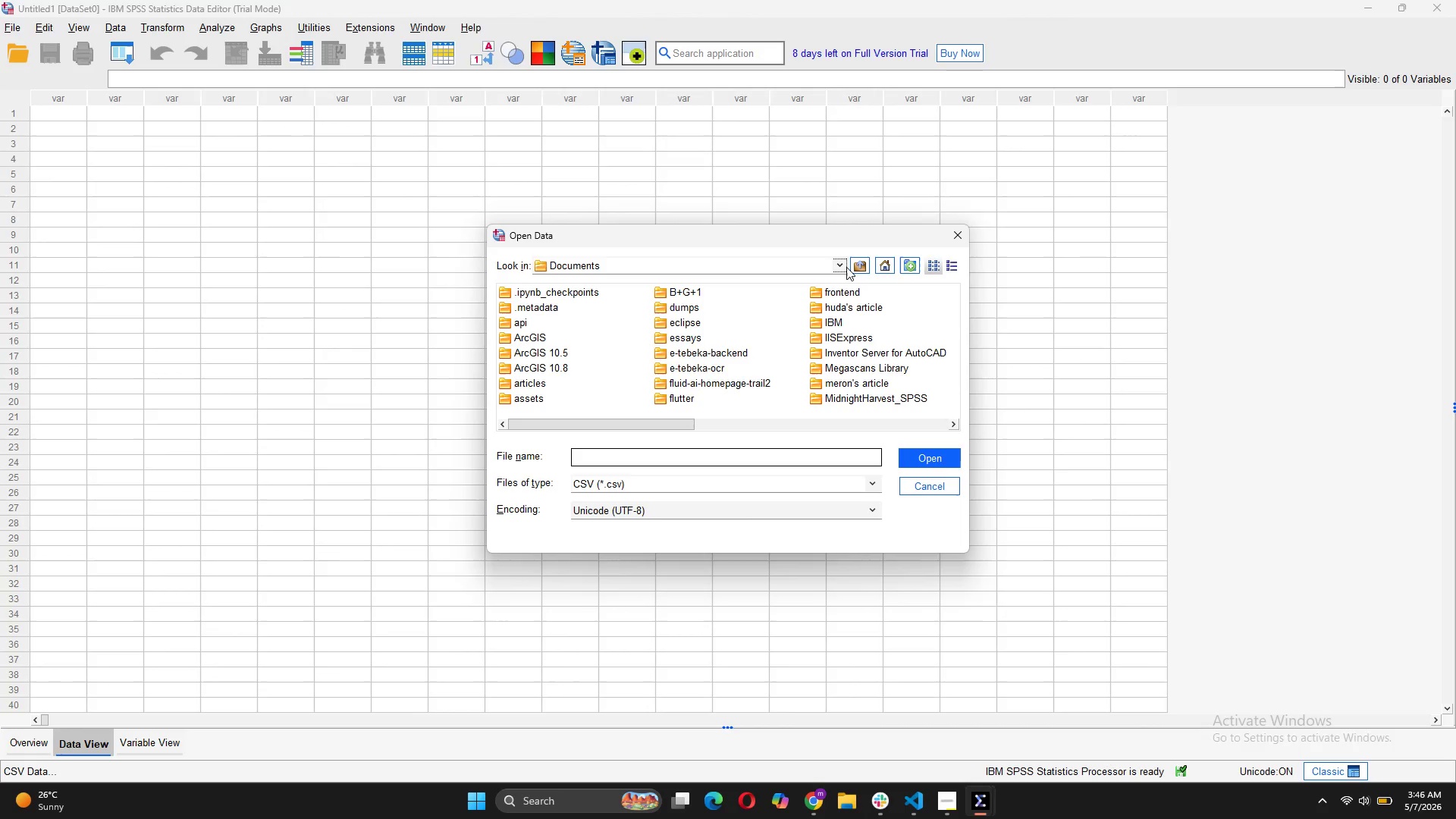 
left_click([840, 267])
 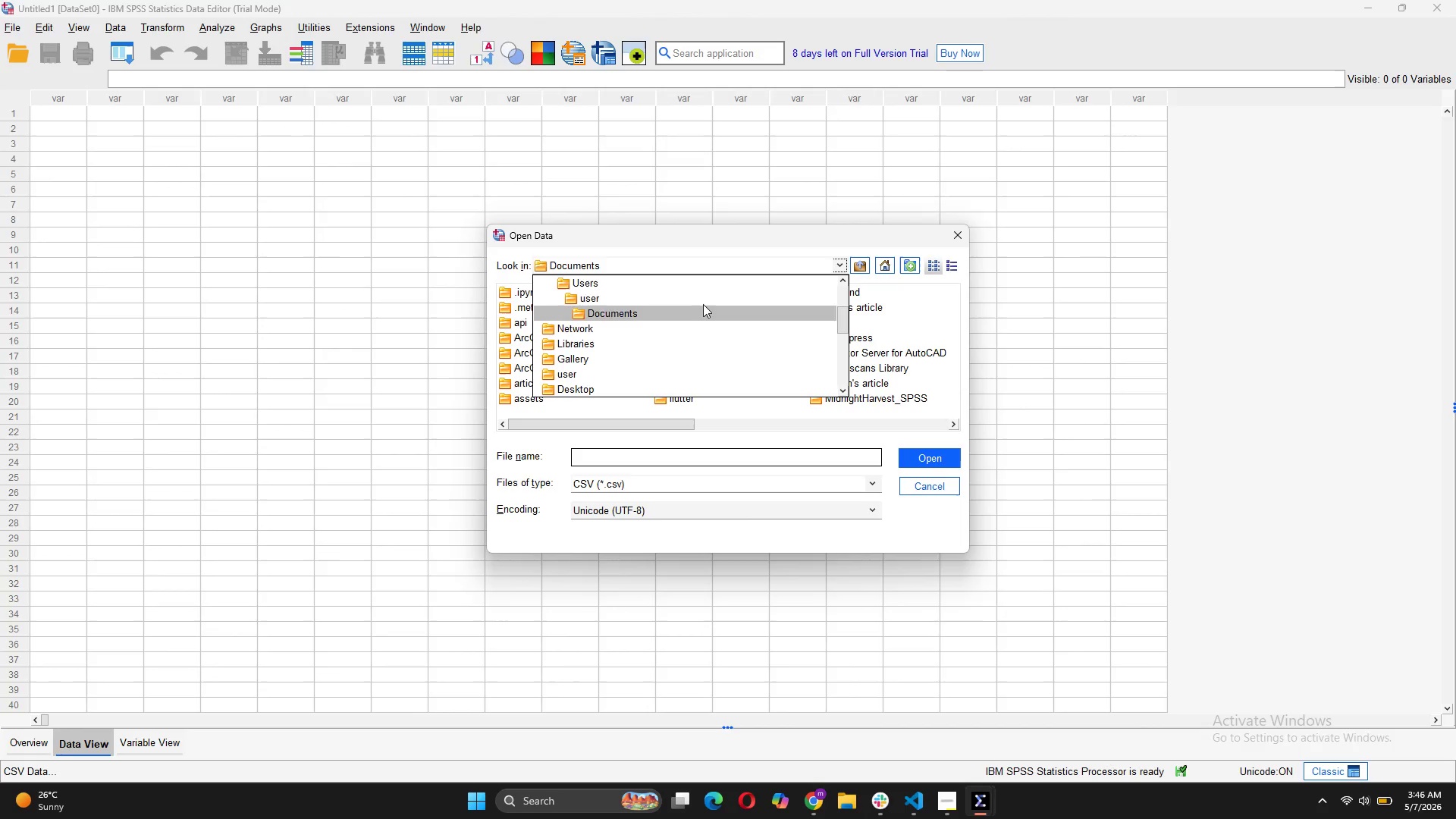 
left_click([703, 295])
 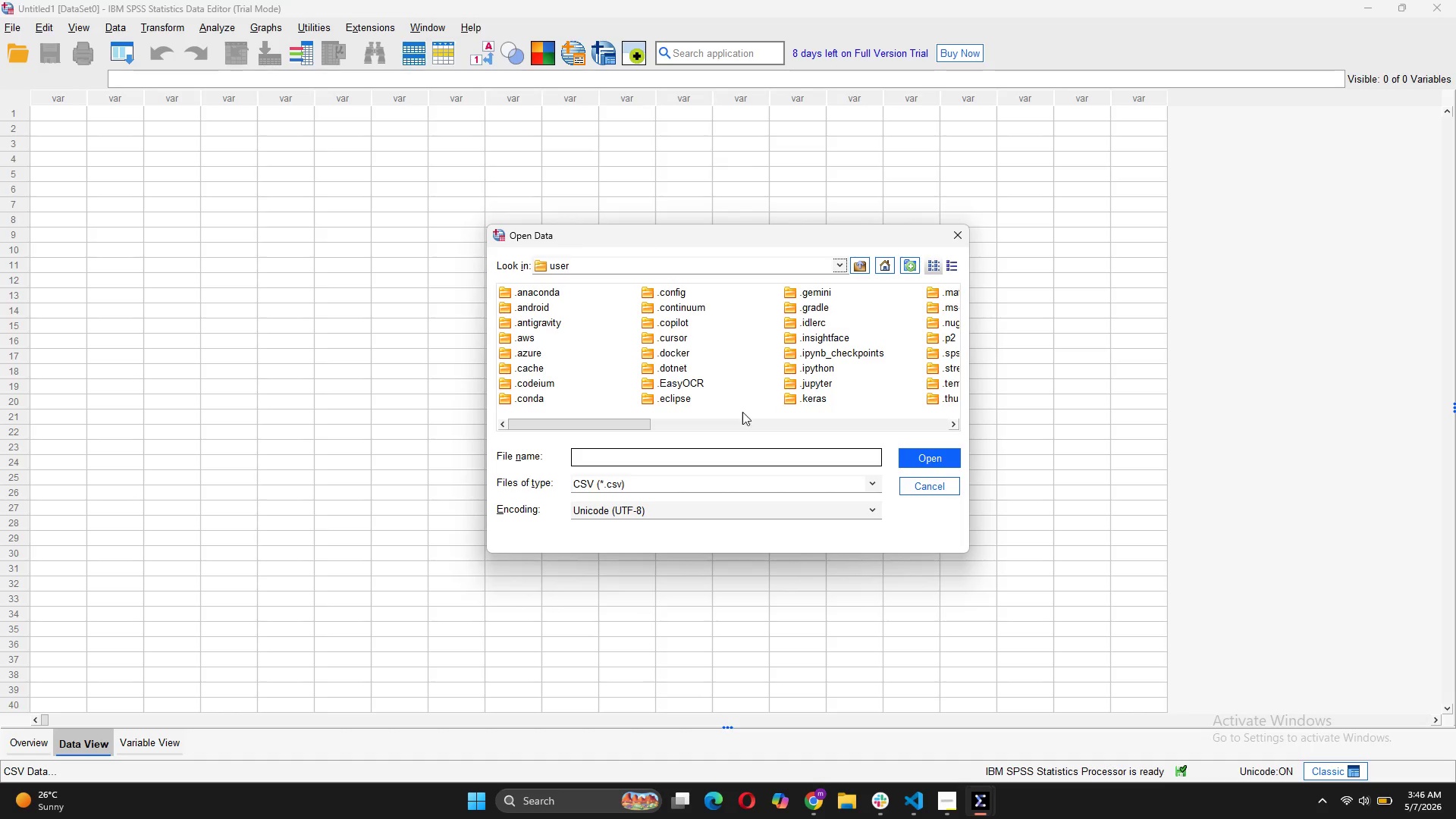 
left_click([709, 425])
 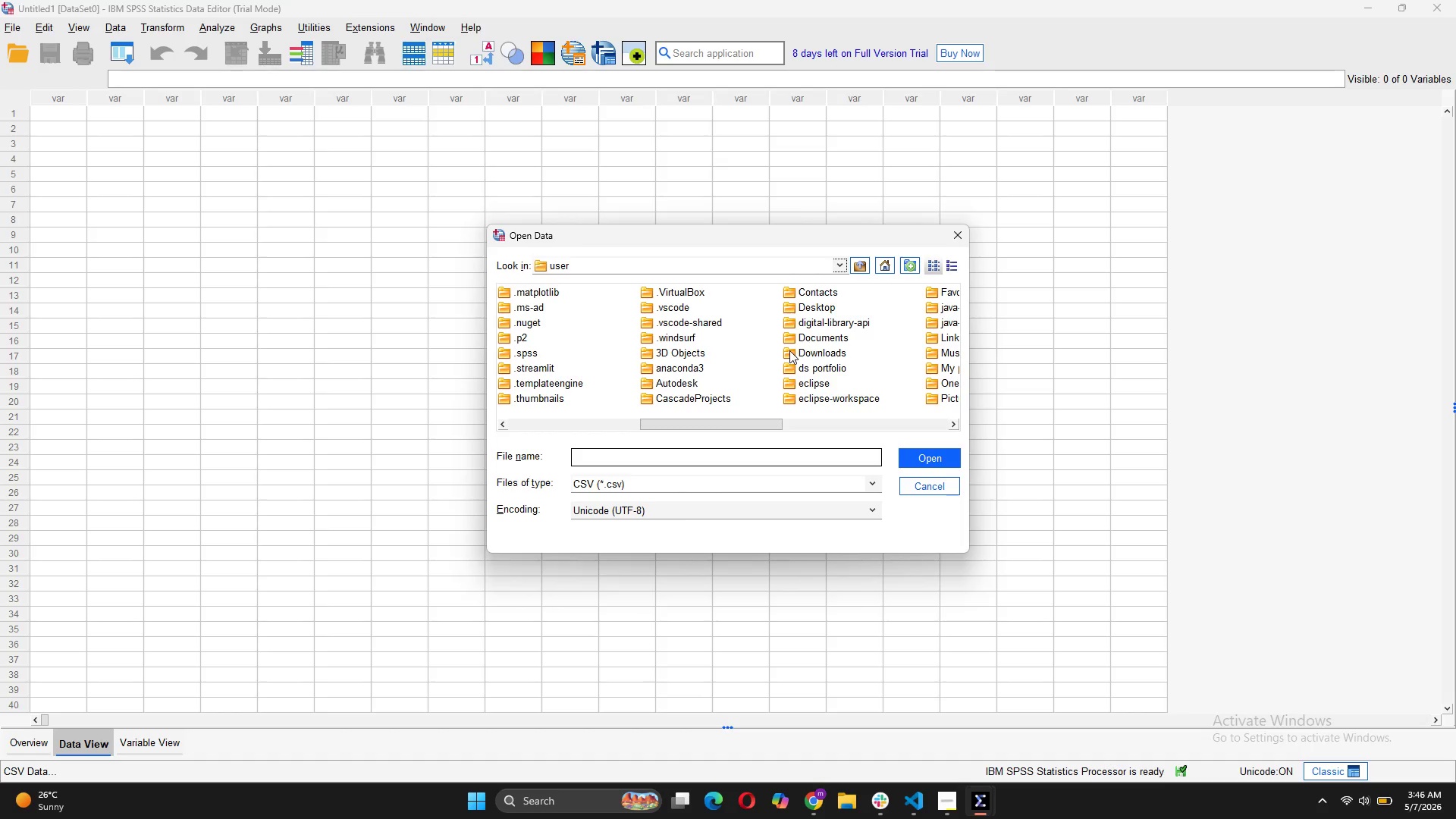 
left_click([794, 335])
 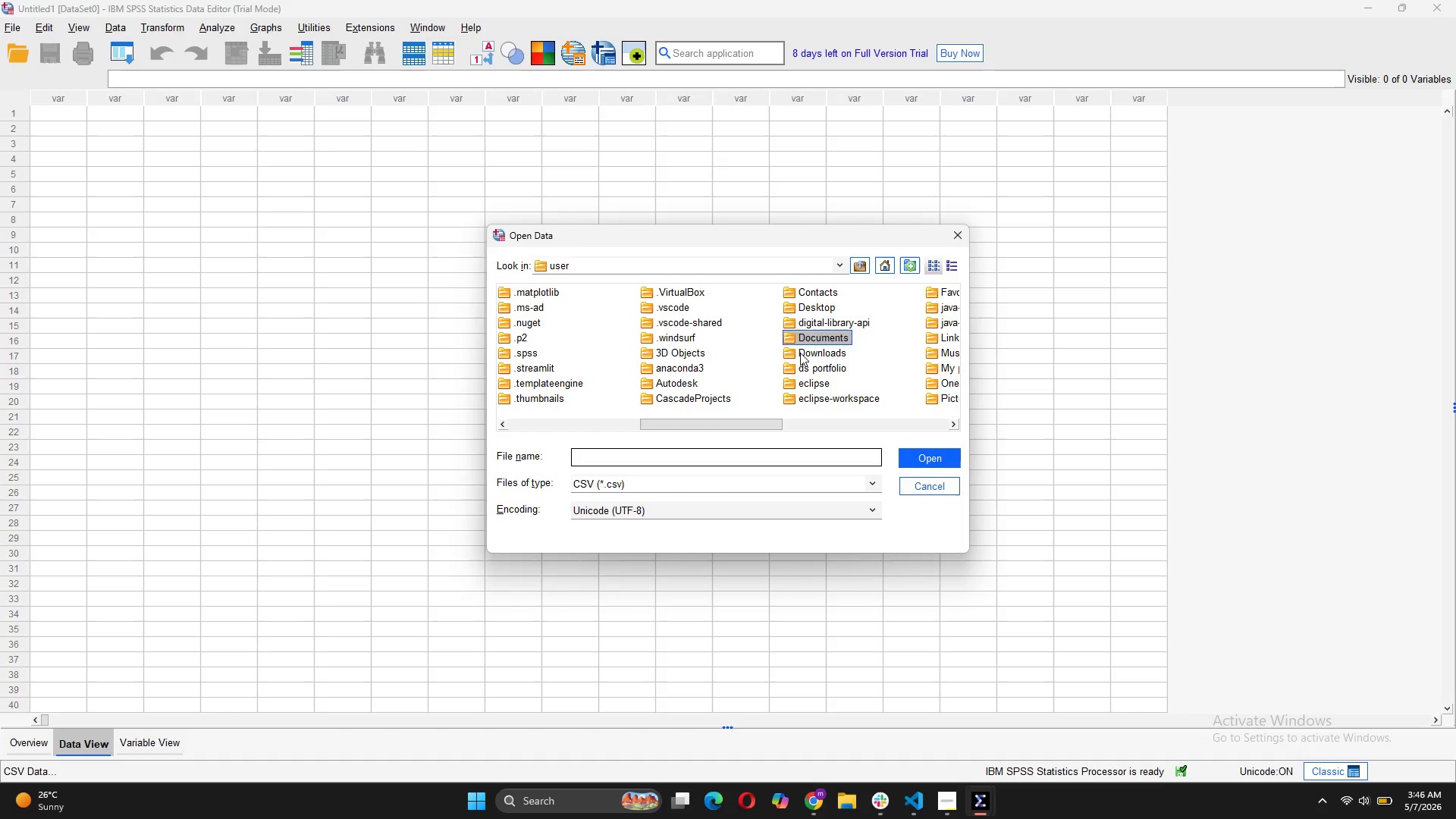 
double_click([800, 354])
 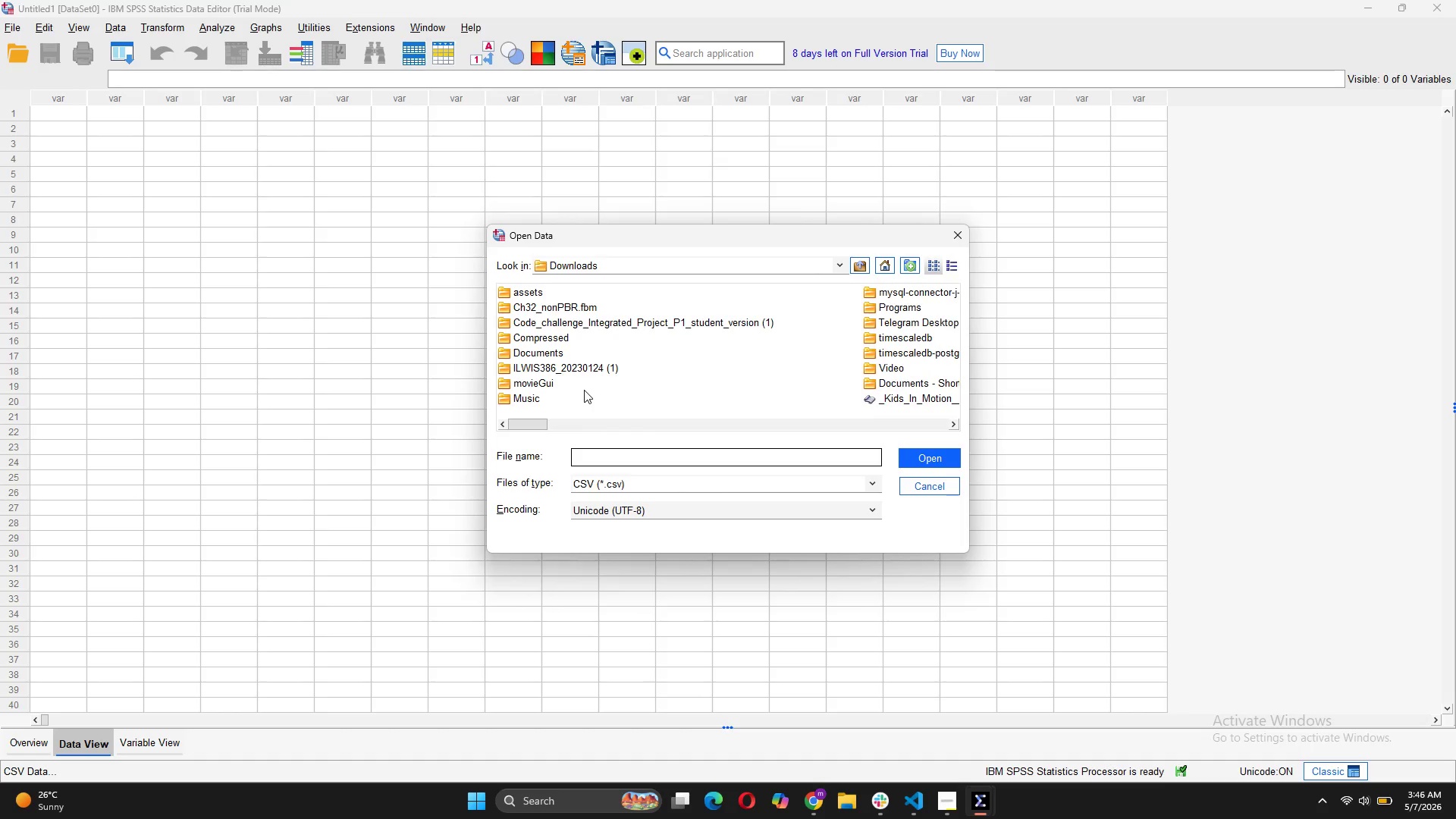 
left_click([605, 419])
 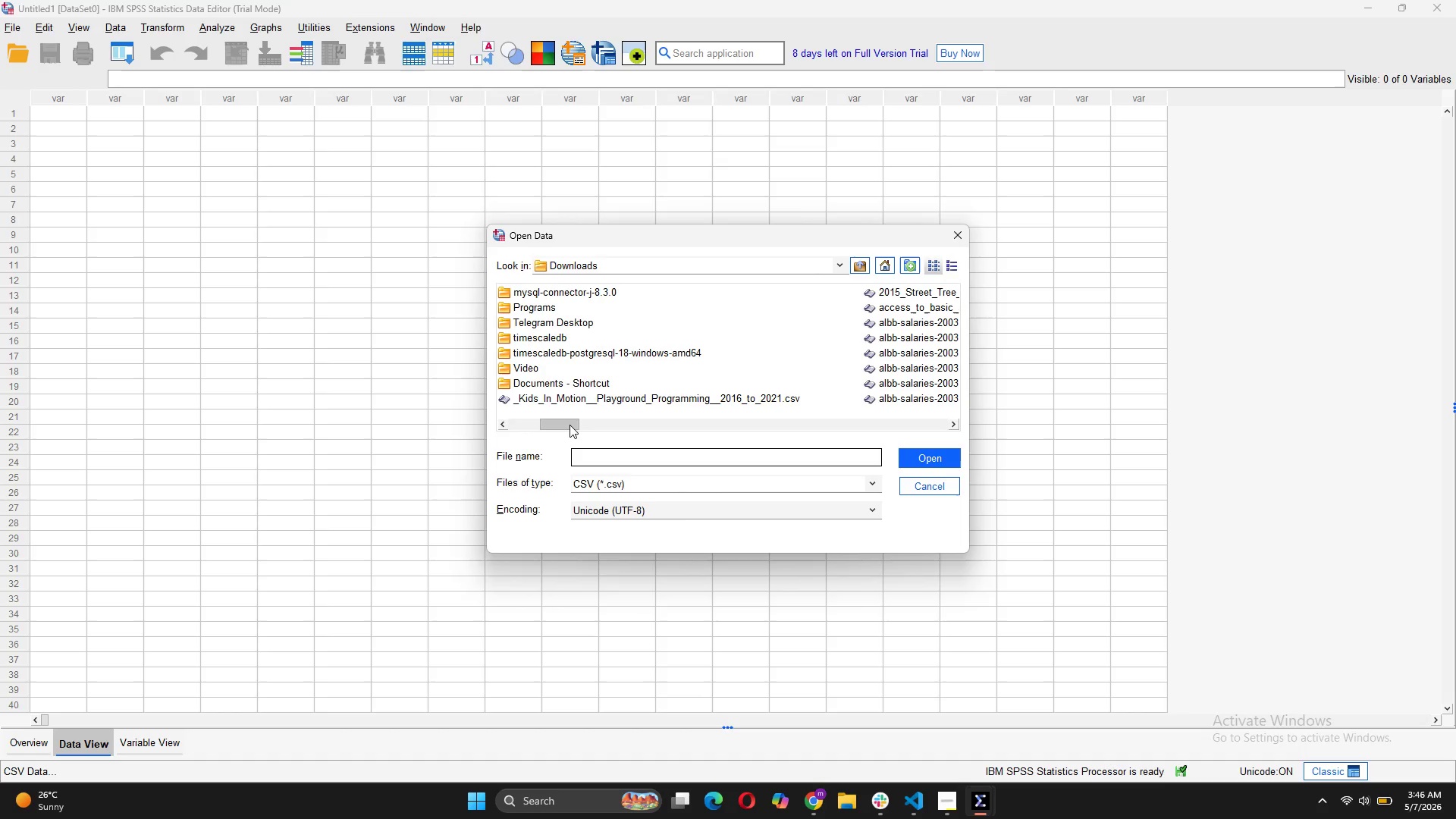 
left_click_drag(start_coordinate=[570, 425], to_coordinate=[738, 433])
 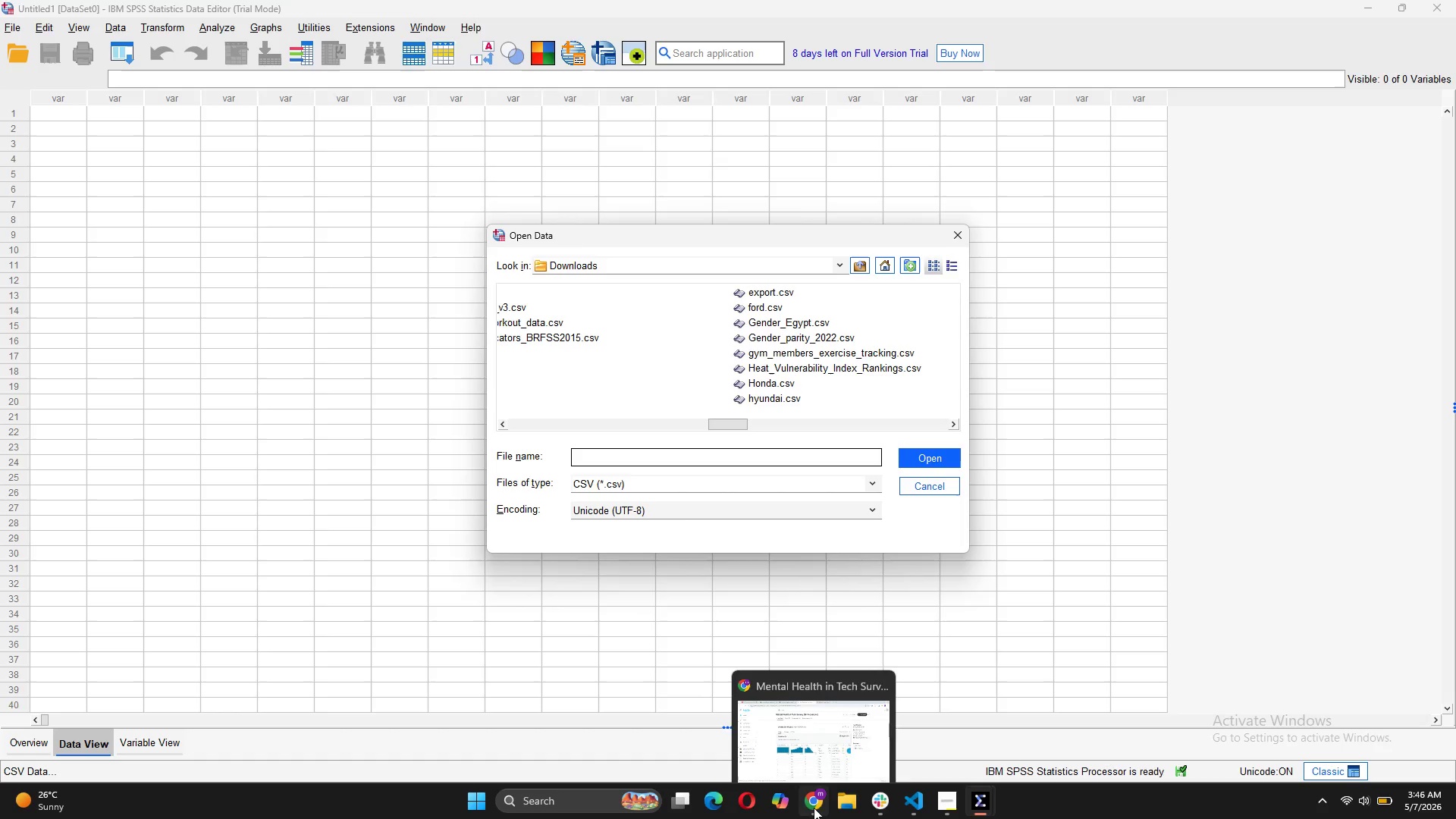 
wait(5.05)
 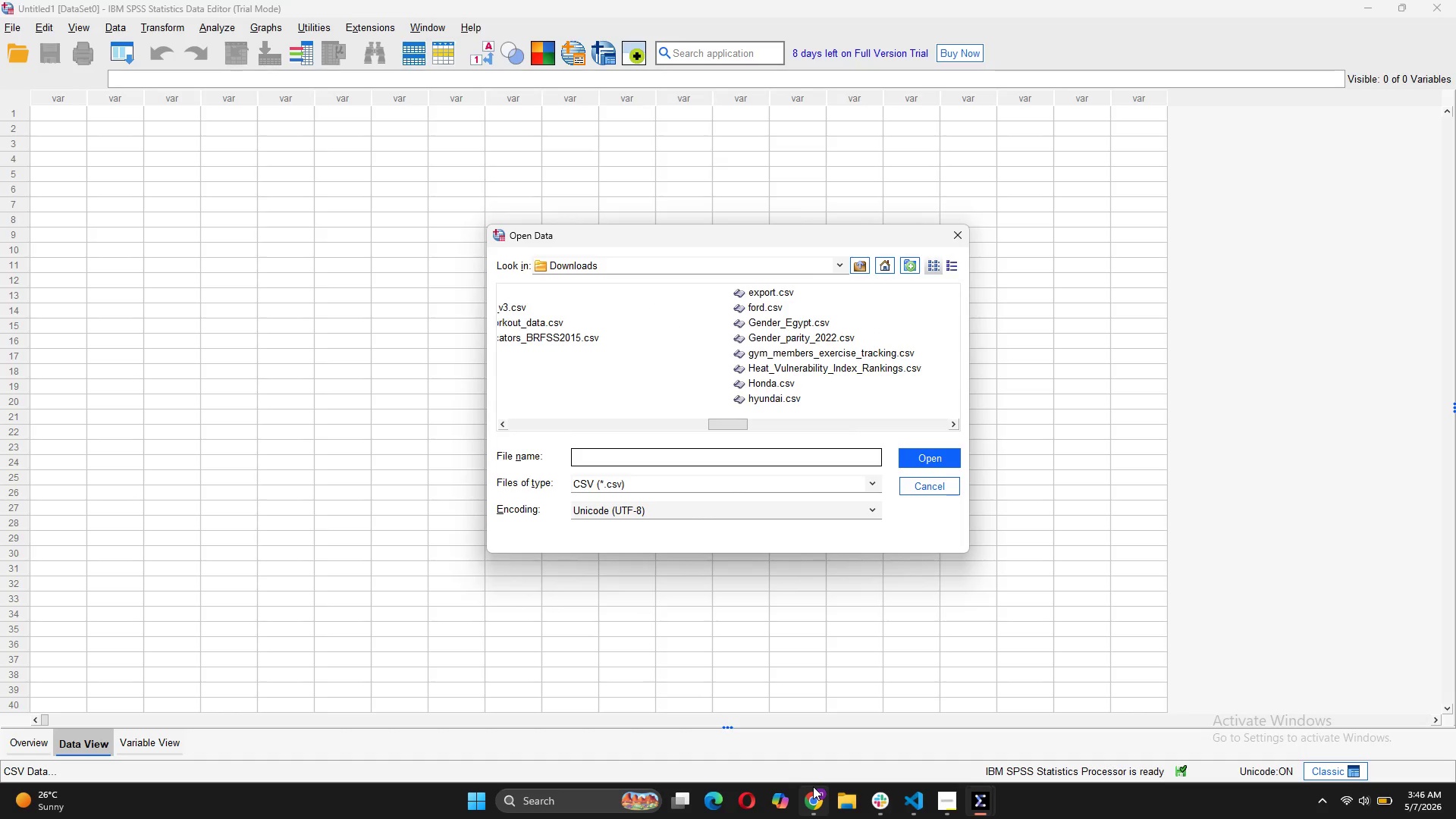 
left_click([810, 717])
 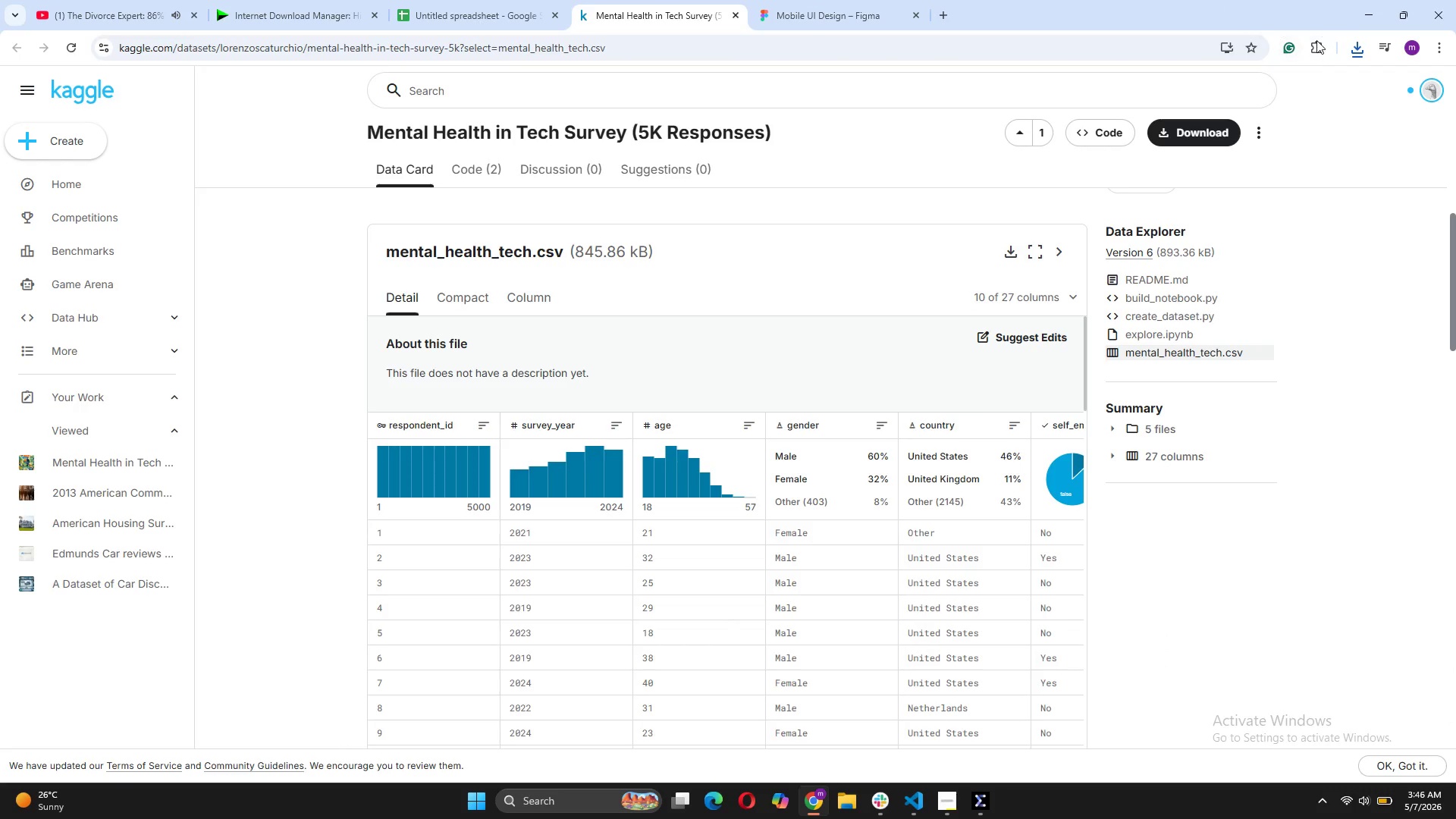 
left_click([1360, 40])
 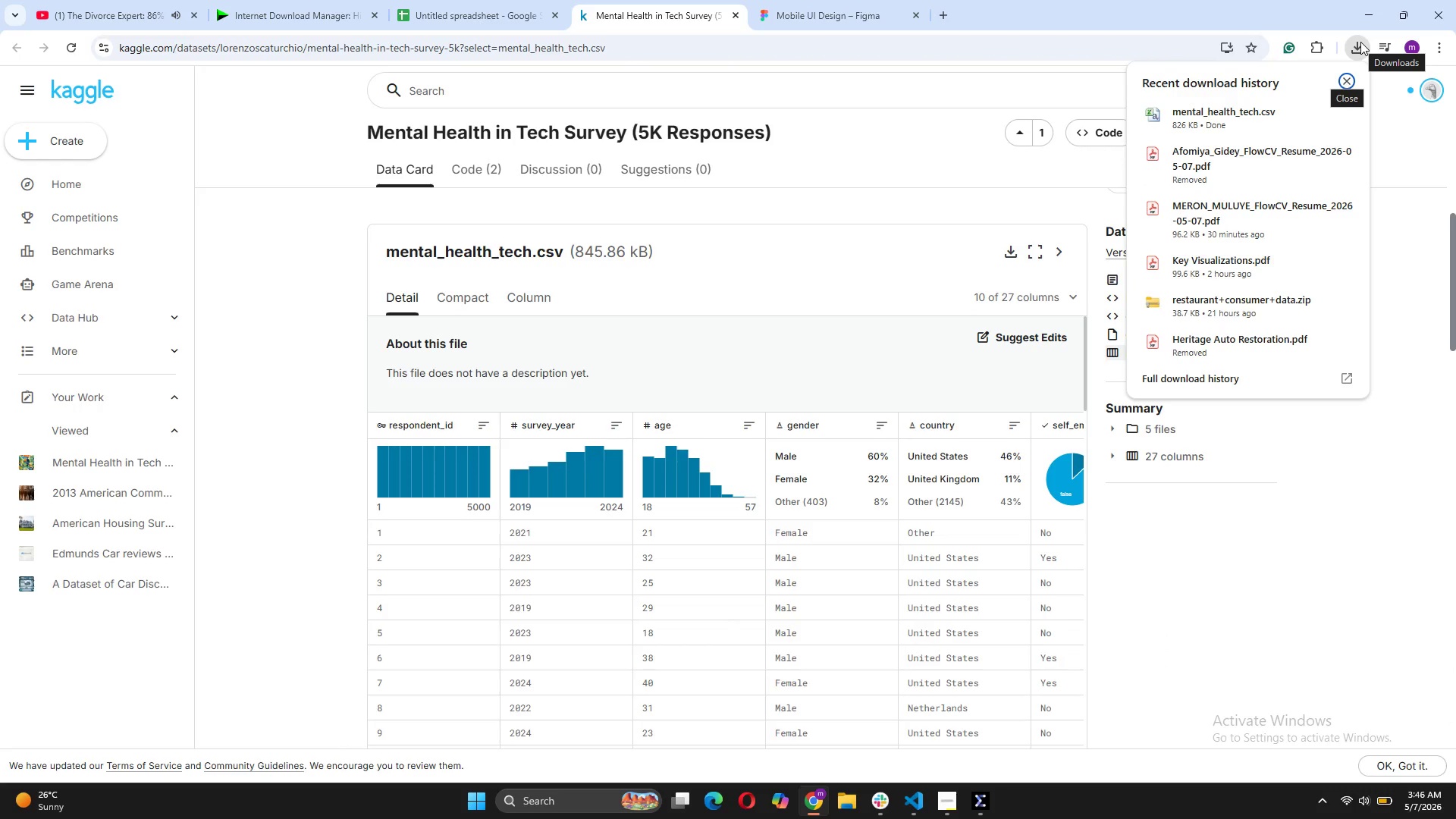 
left_click([1360, 42])
 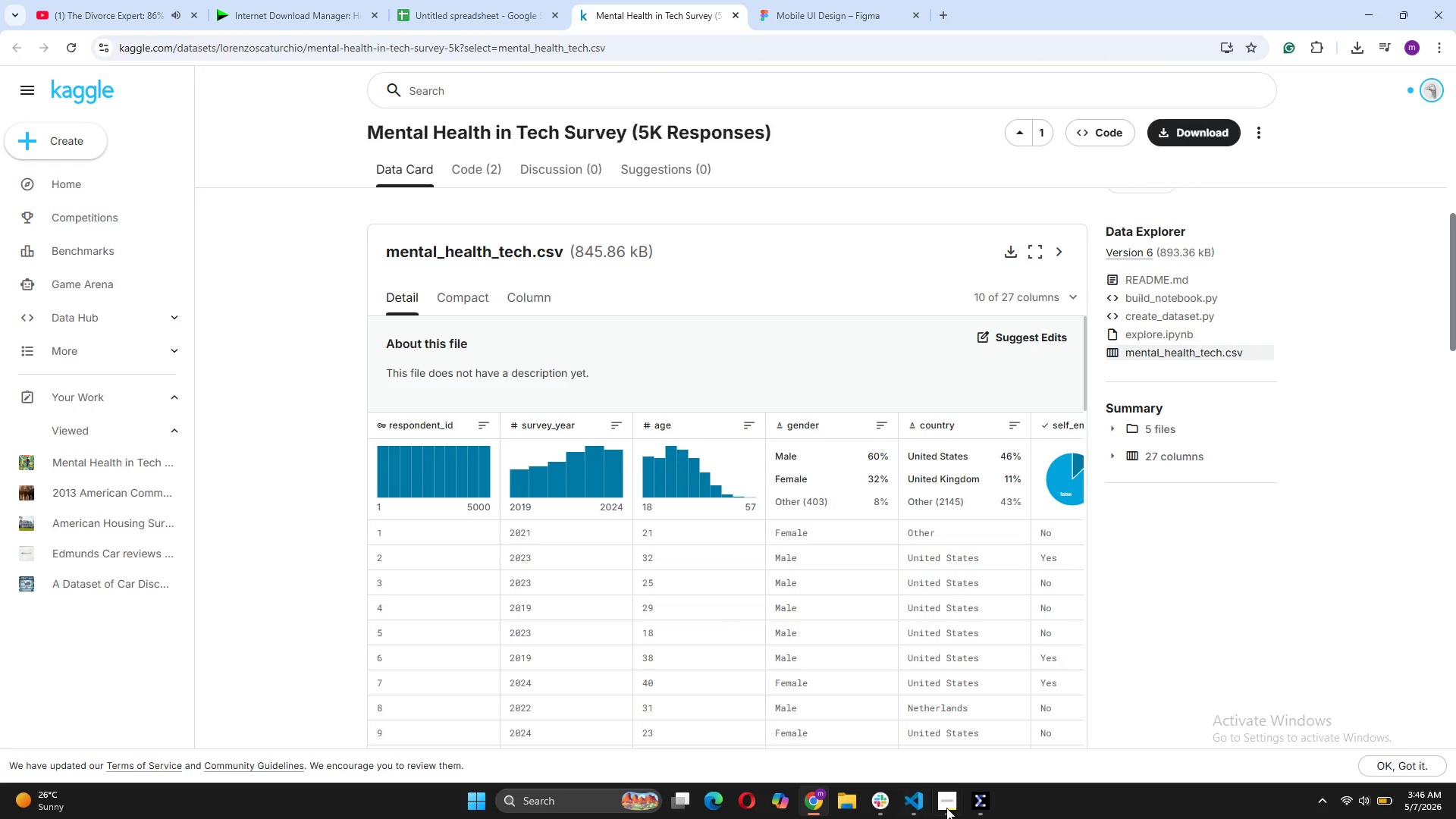 
left_click([948, 813])